 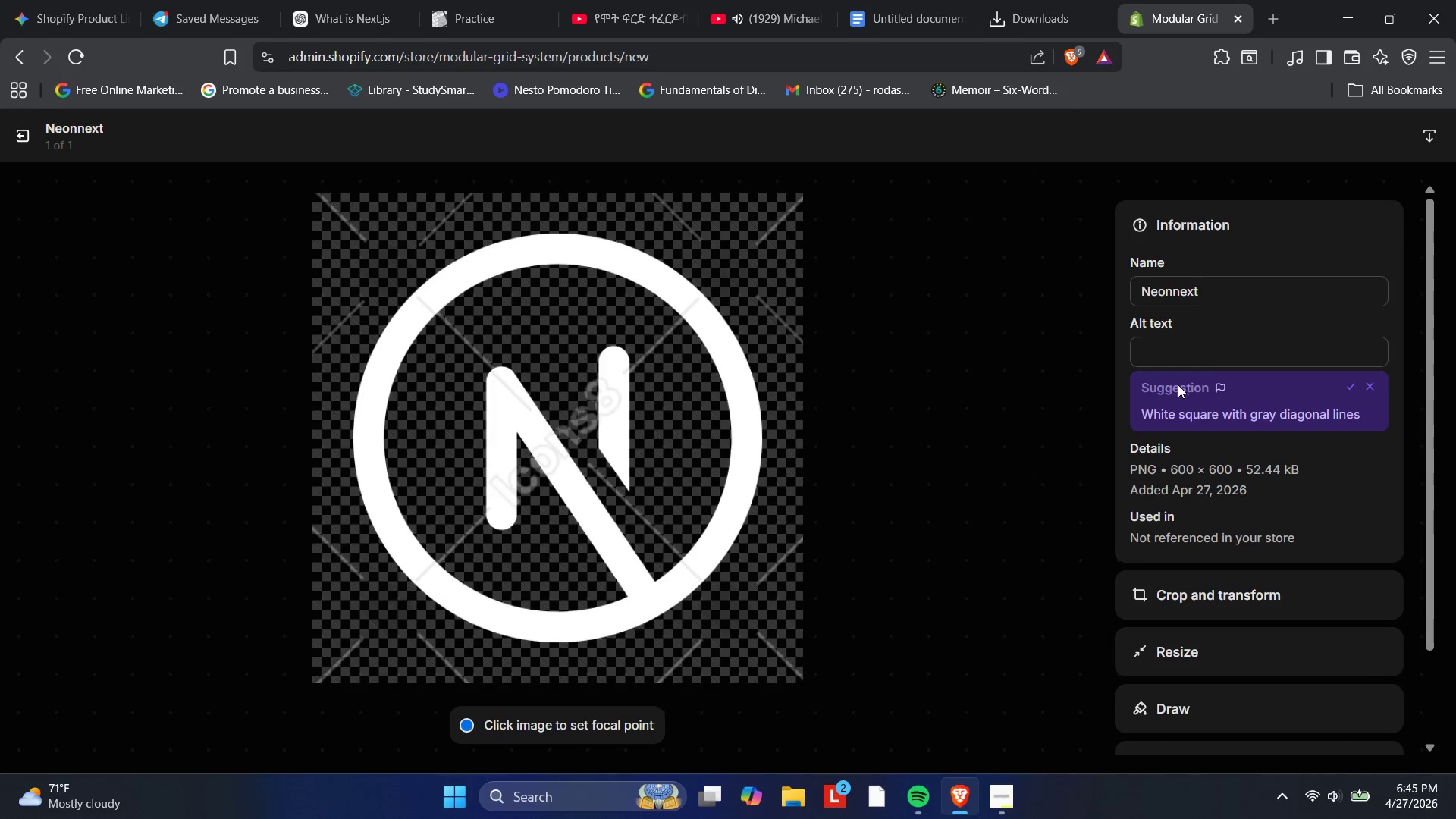 
left_click([1165, 328])
 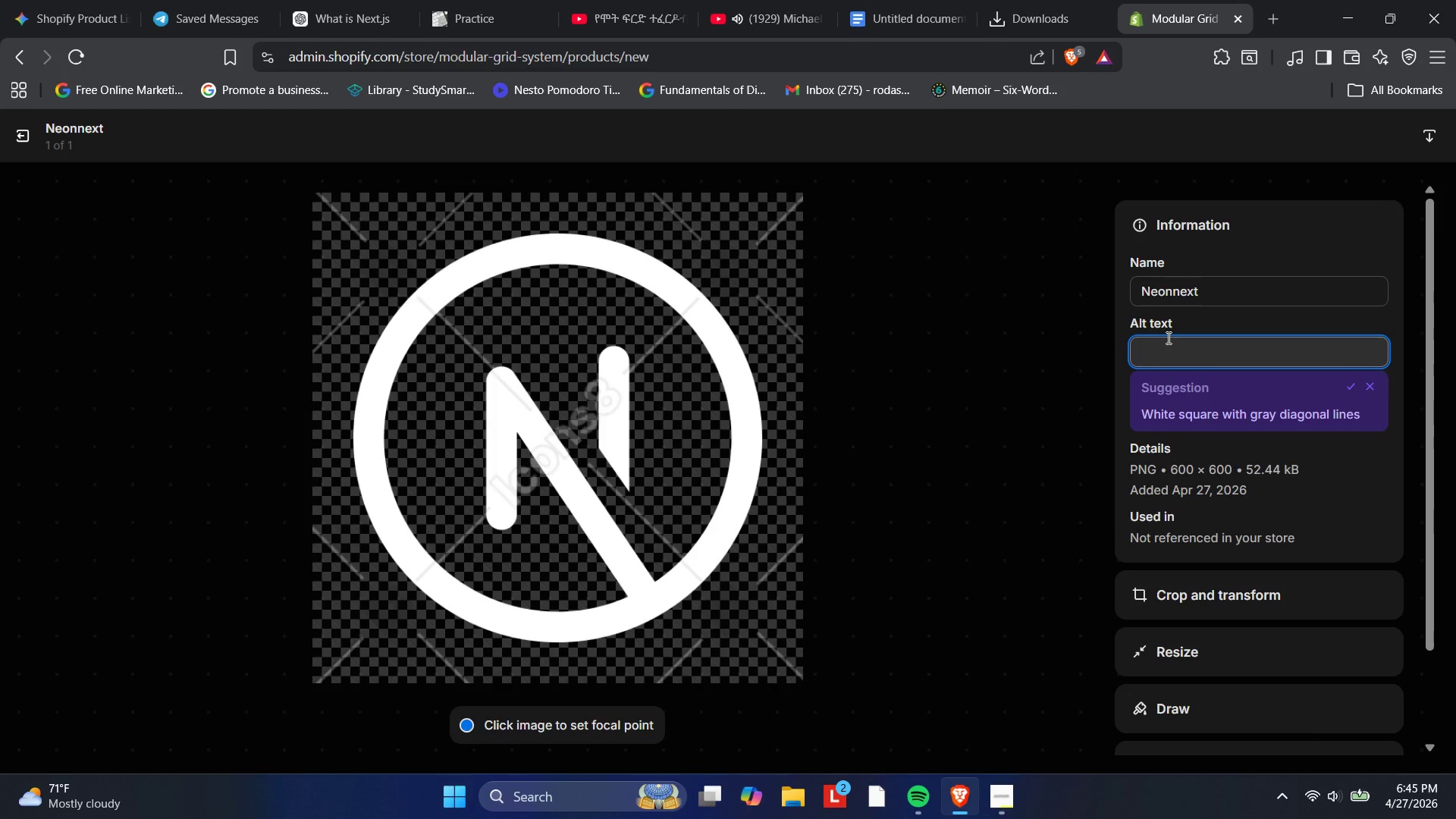 
type(Next.js commerce boilerplate)
 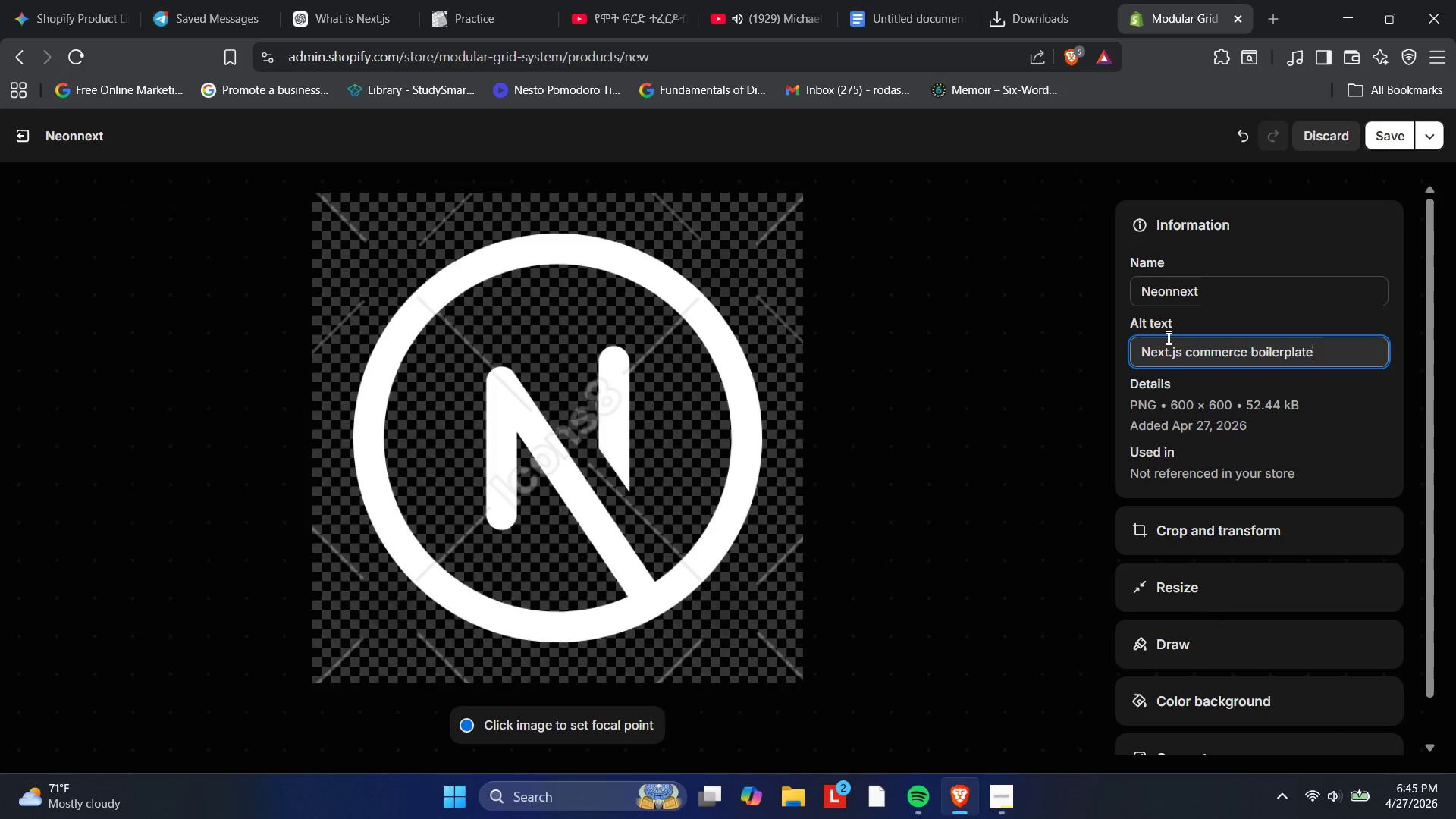 
wait(10.53)
 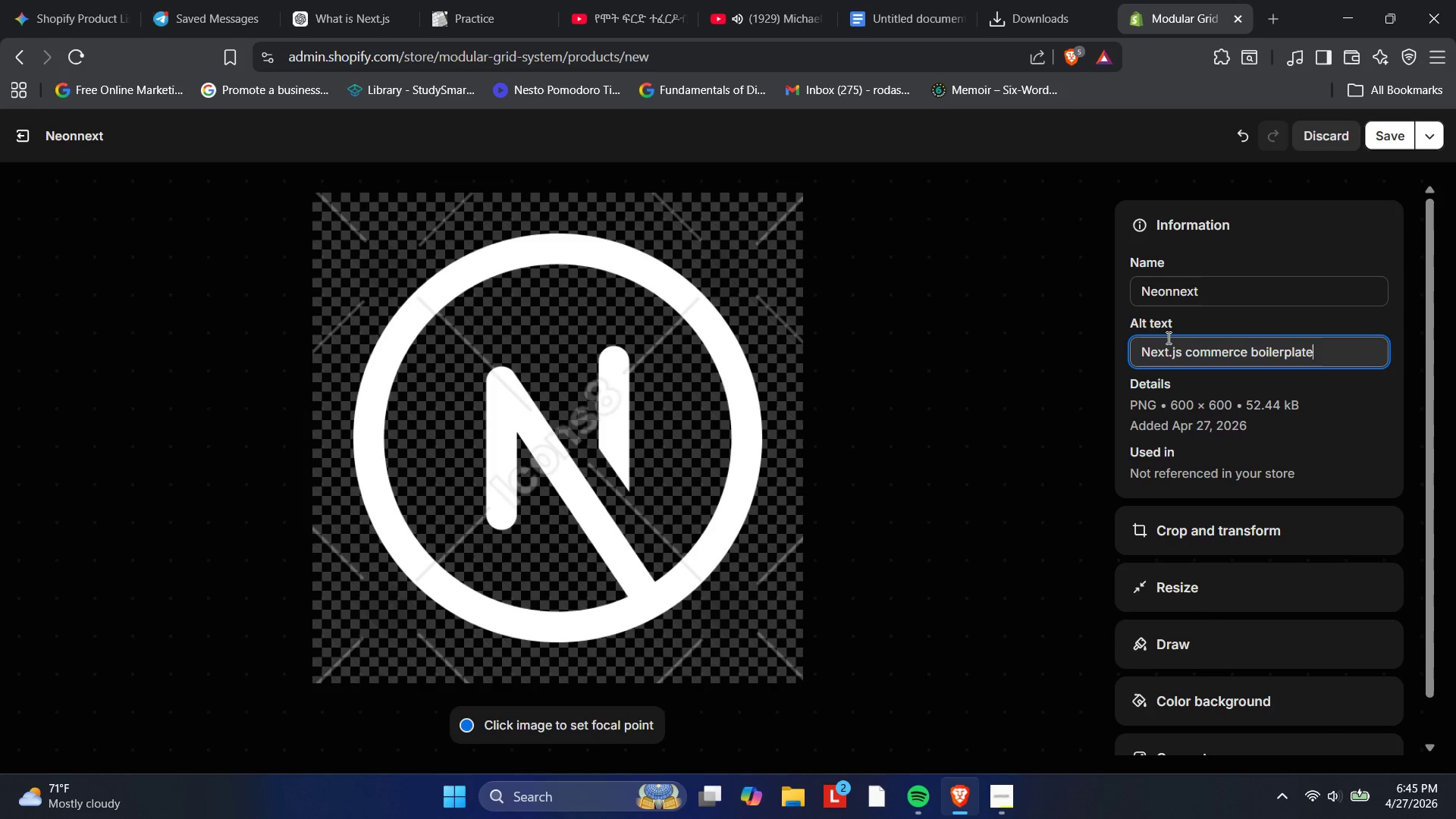 
left_click([1380, 136])
 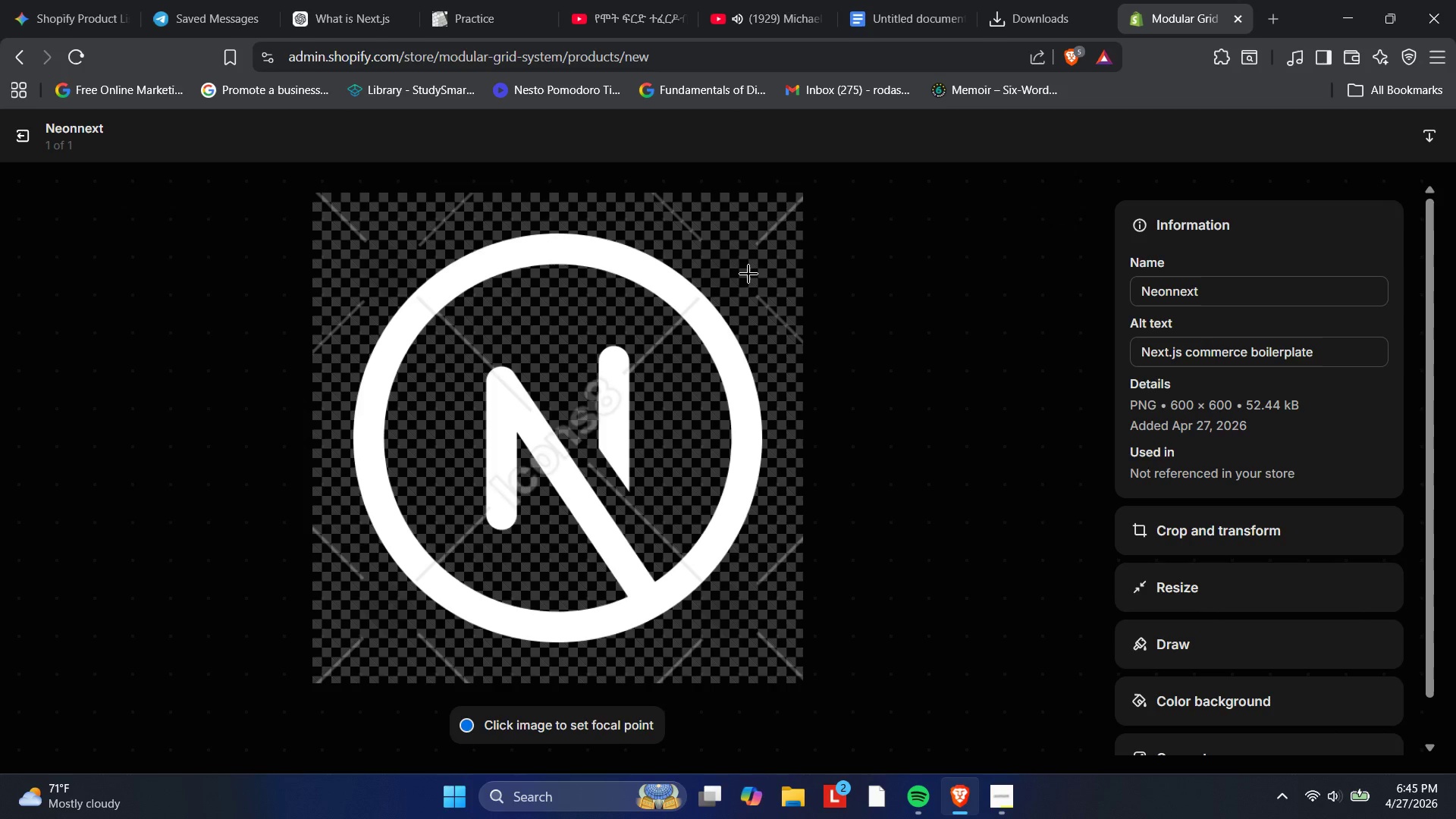 
left_click([20, 133])
 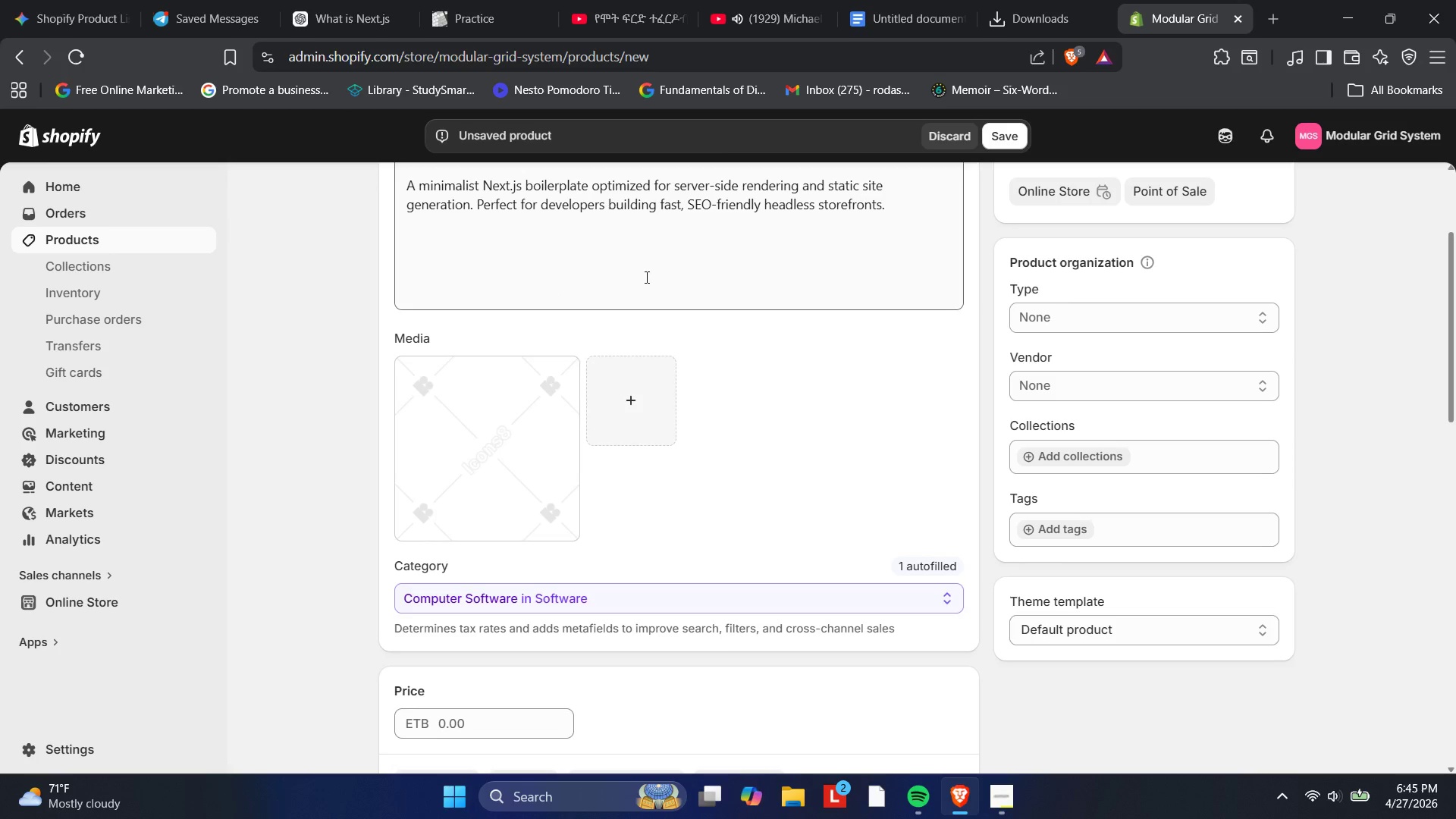 
scroll: coordinate [645, 277], scroll_direction: down, amount: 1.0
 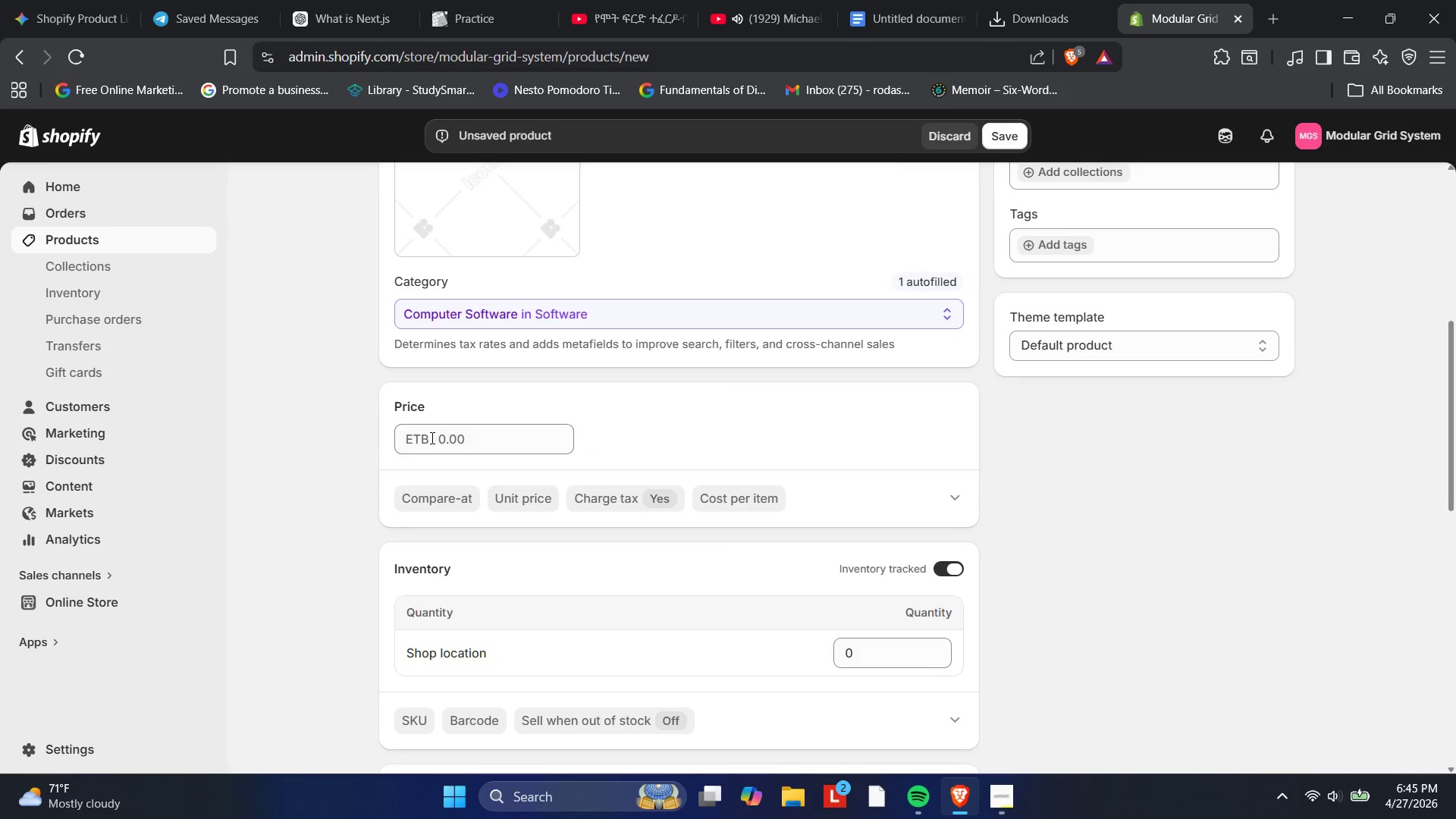 
left_click([443, 440])
 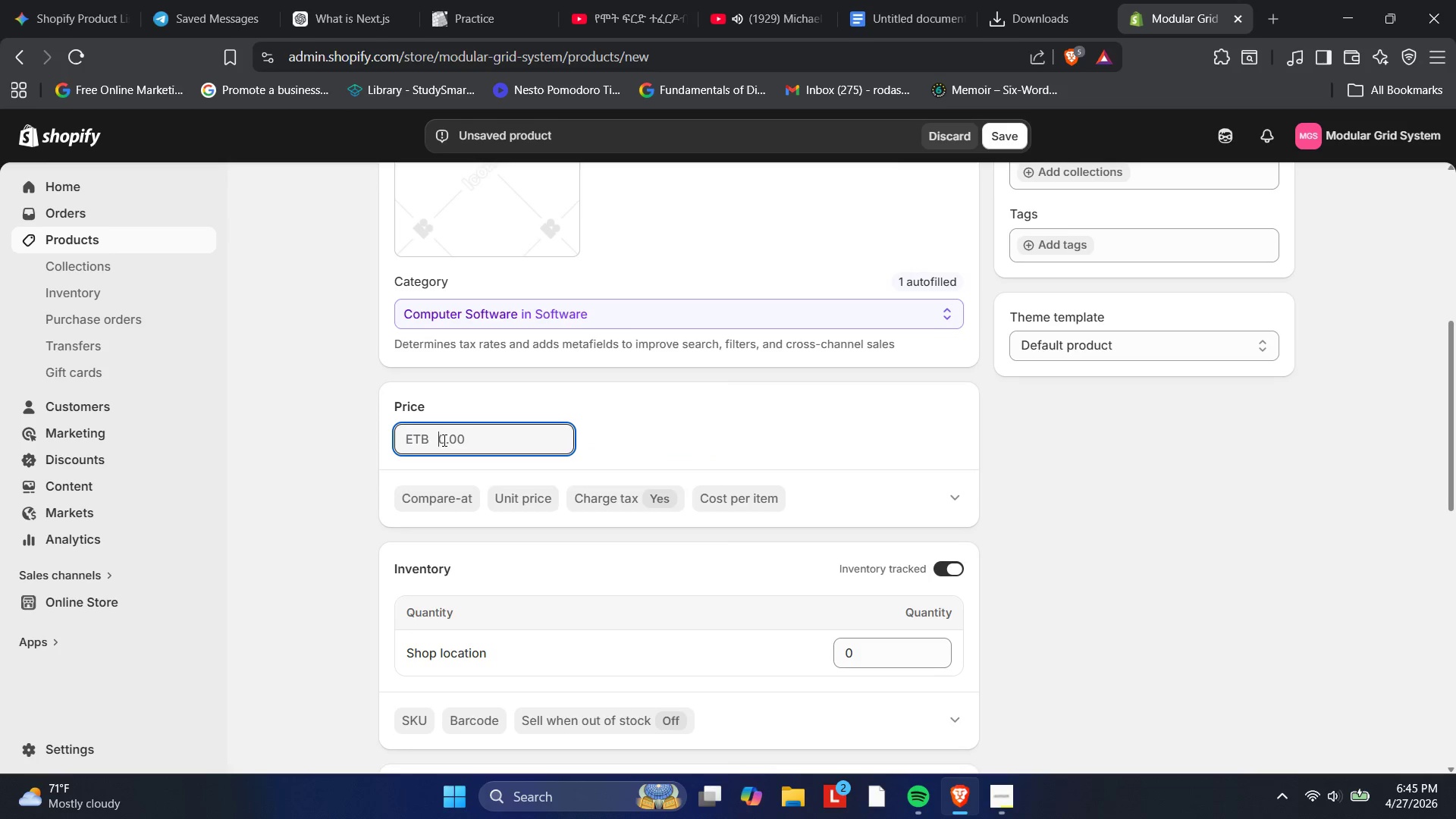 
key(Numpad2)
 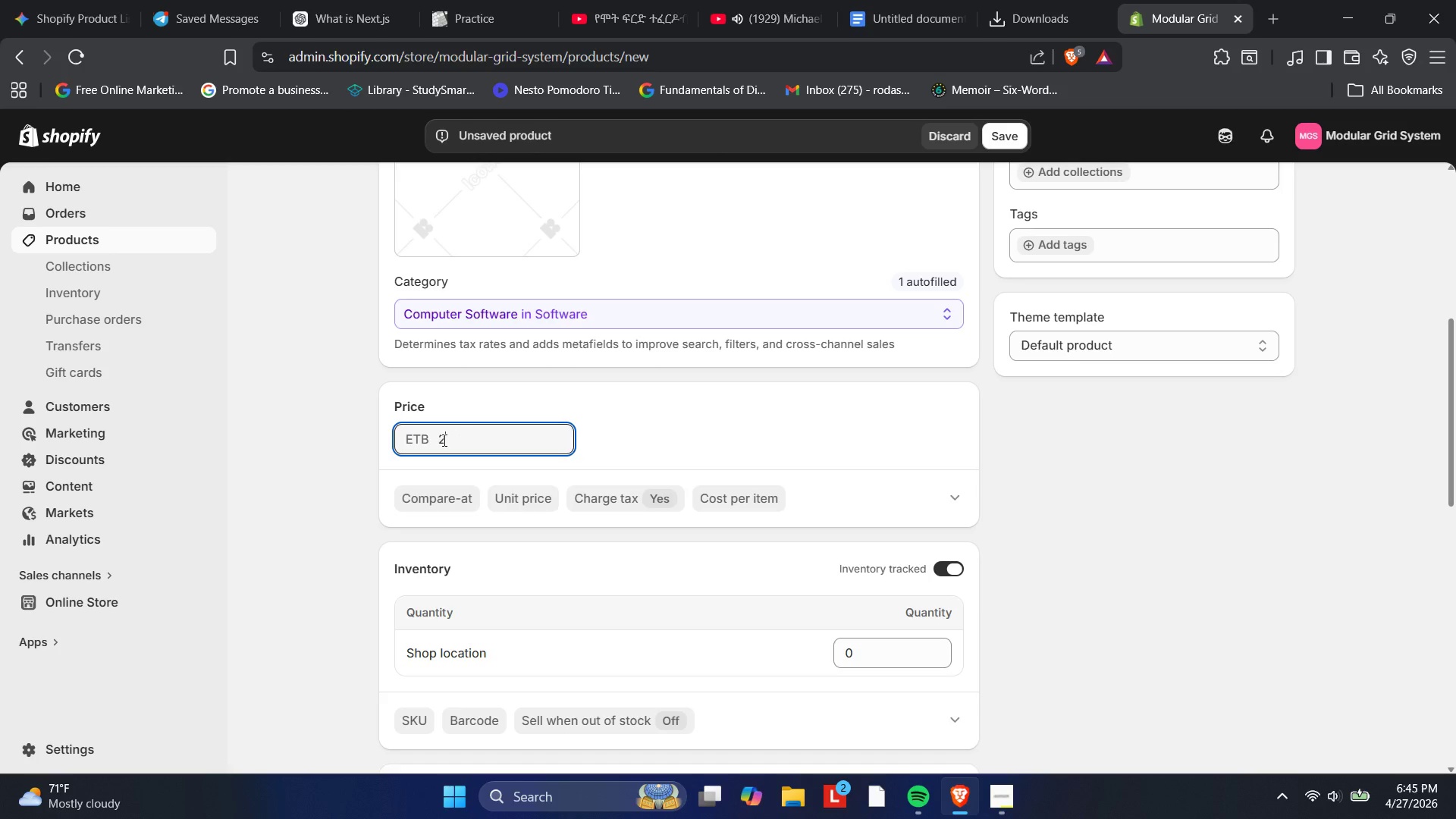 
key(Numpad0)
 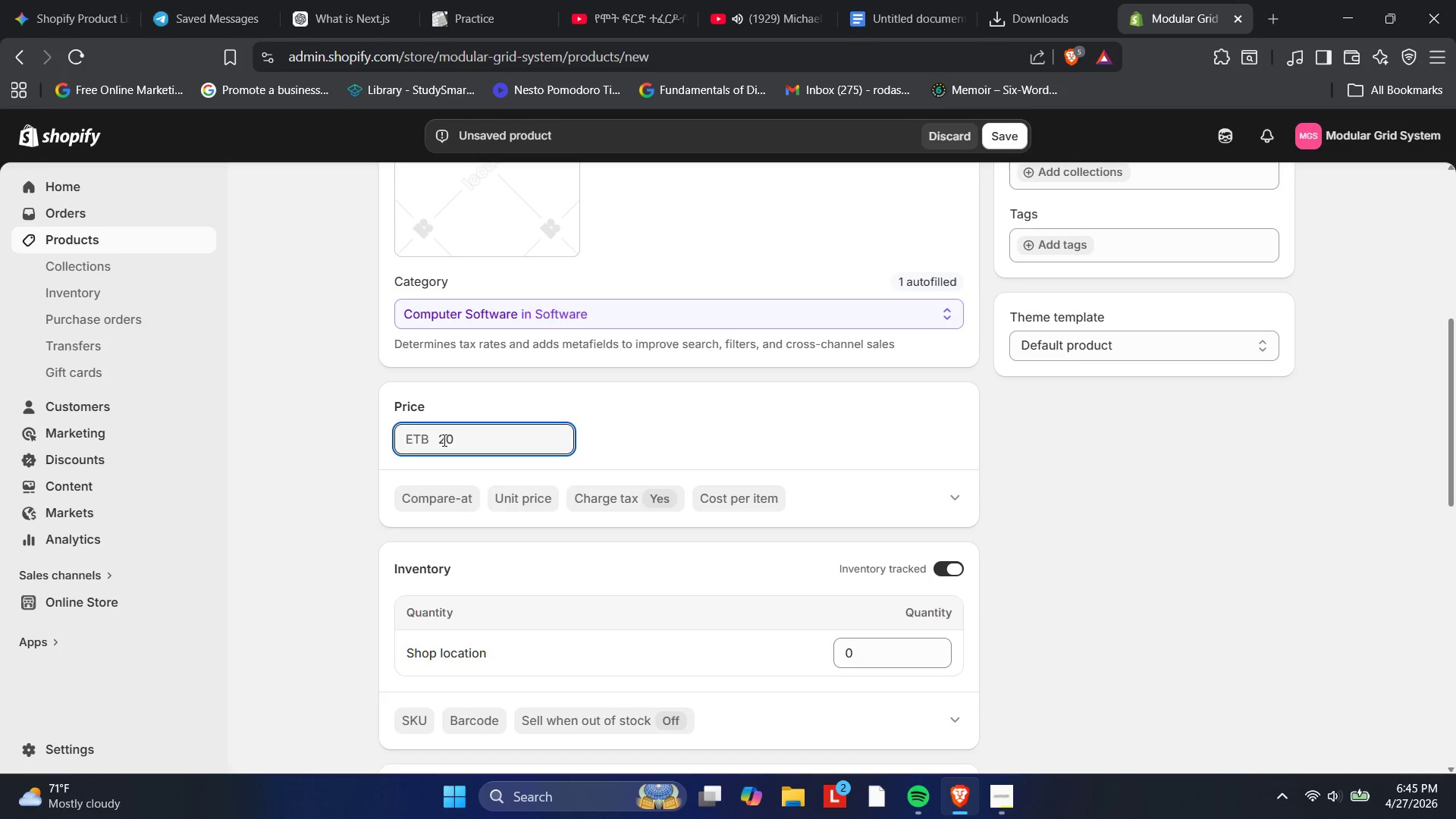 
key(Numpad0)
 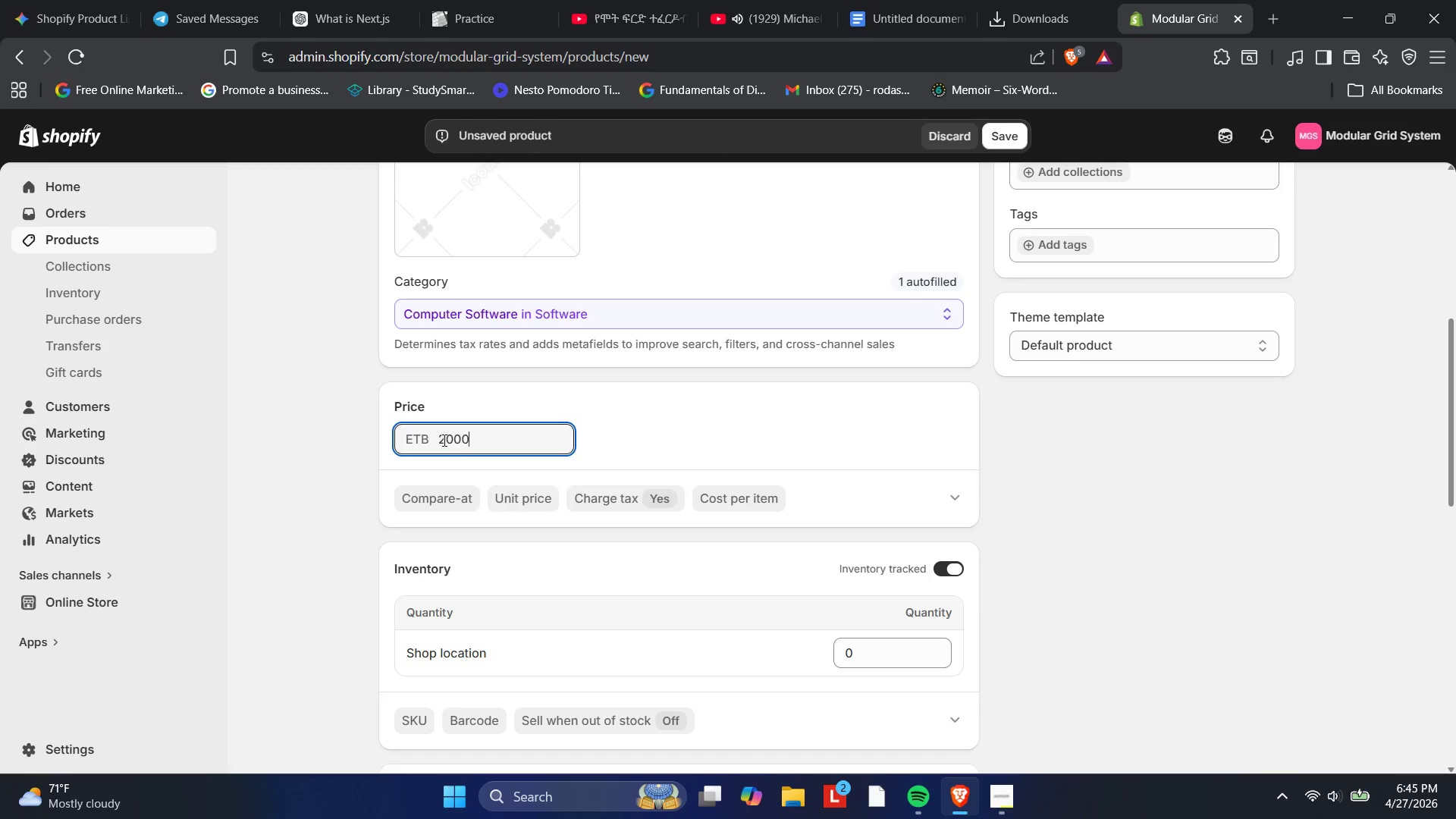 
key(Numpad0)
 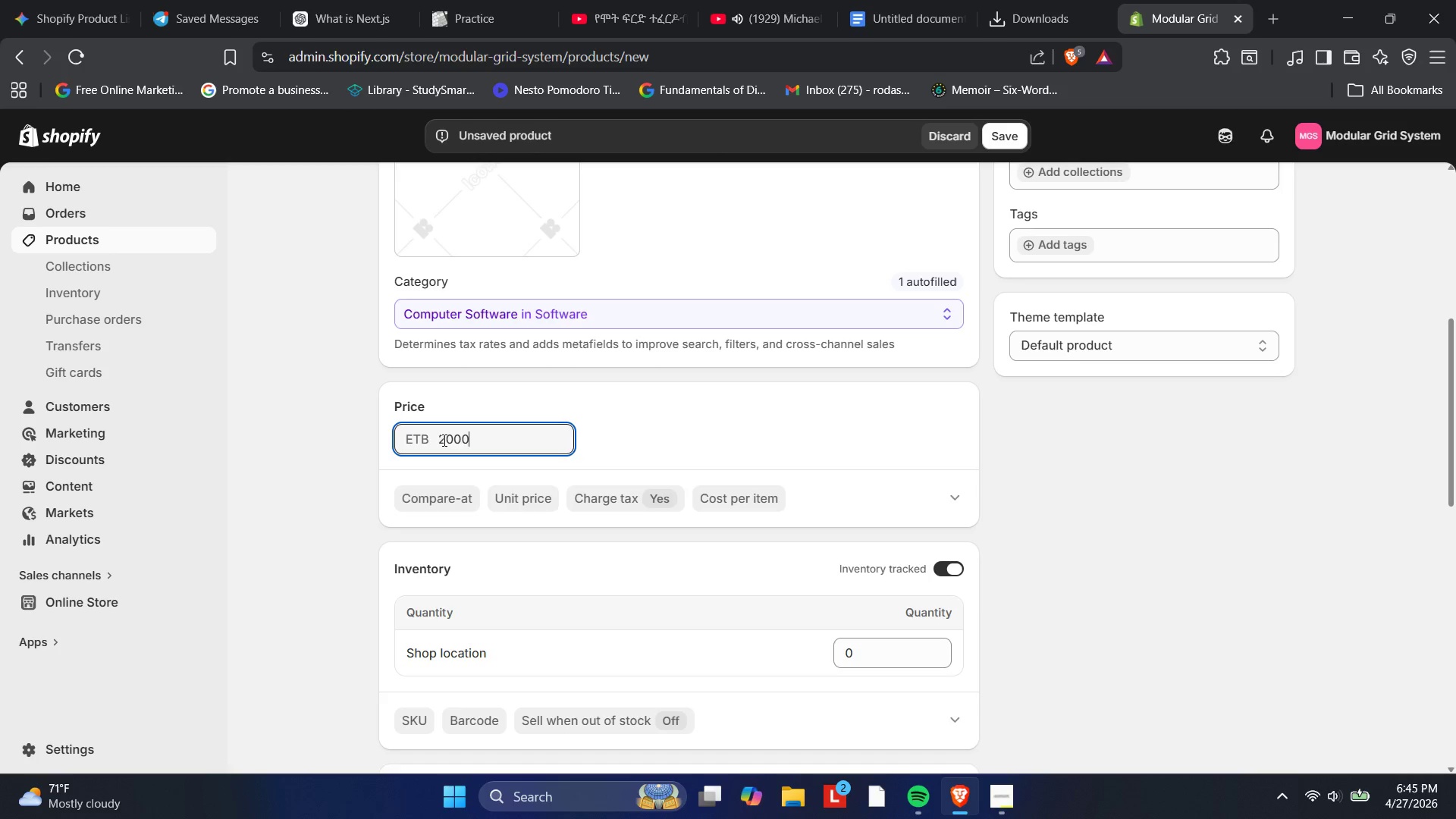 
key(Numpad0)
 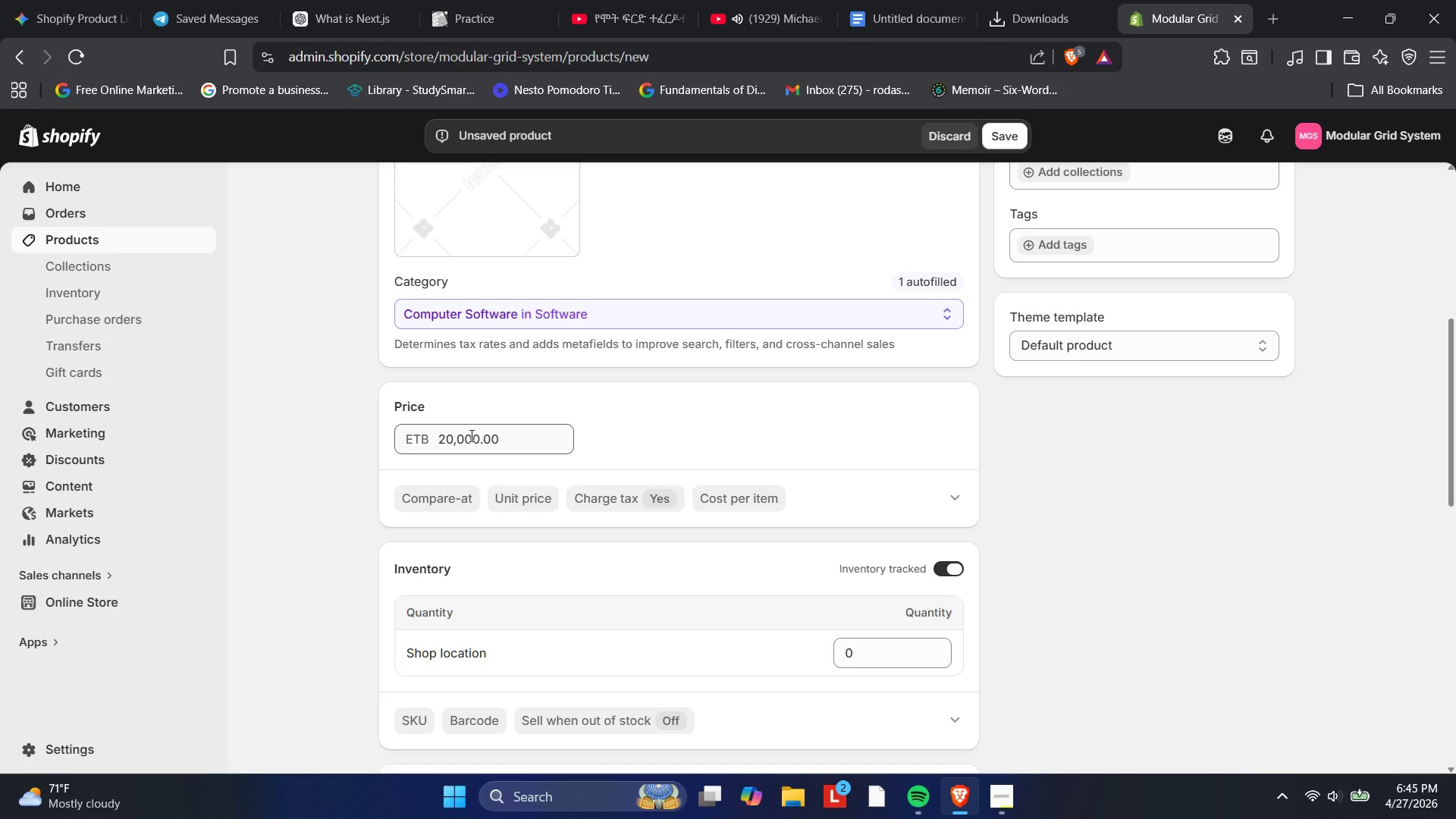 
key(Numpad0)
 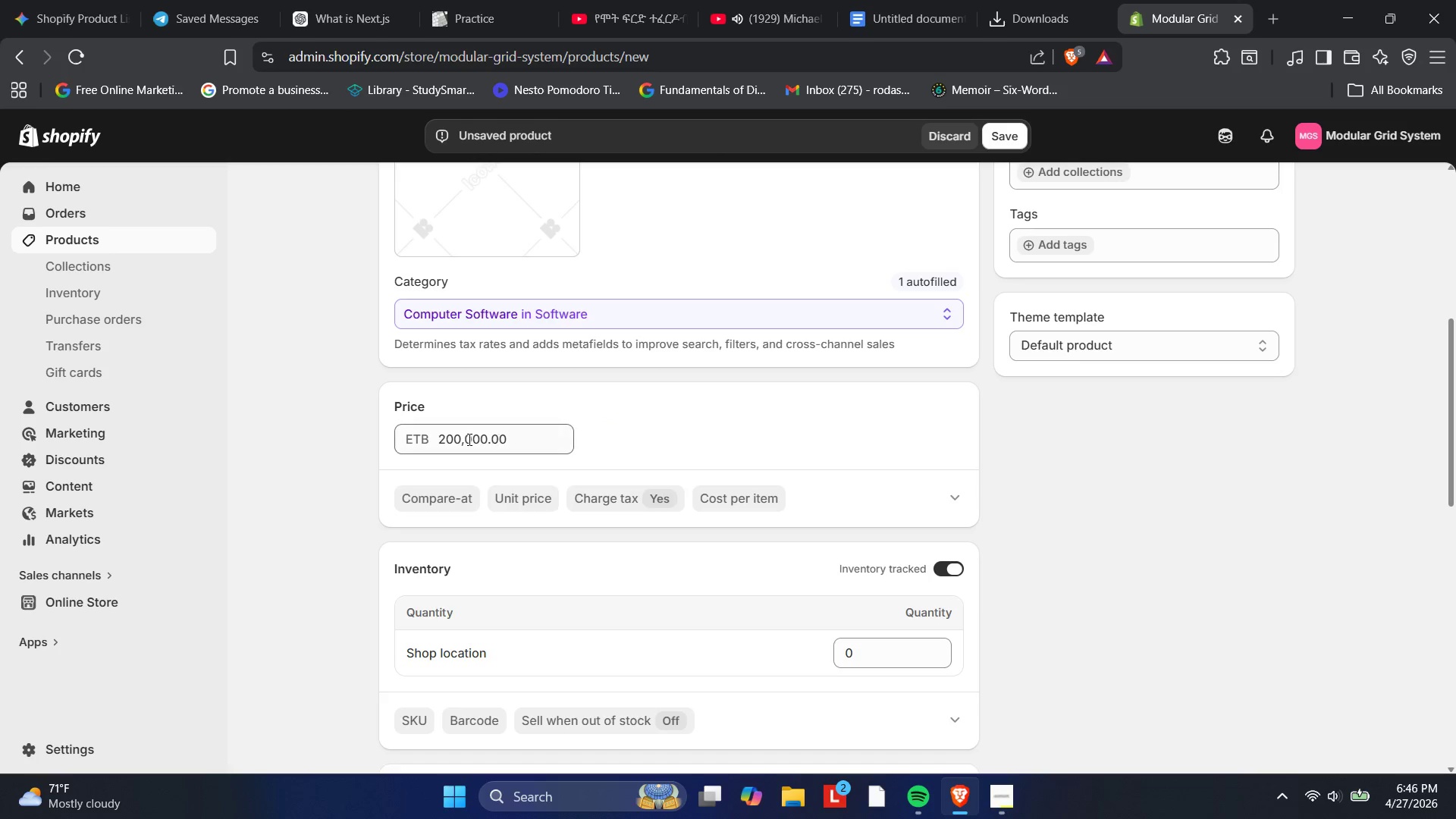 
left_click([466, 439])
 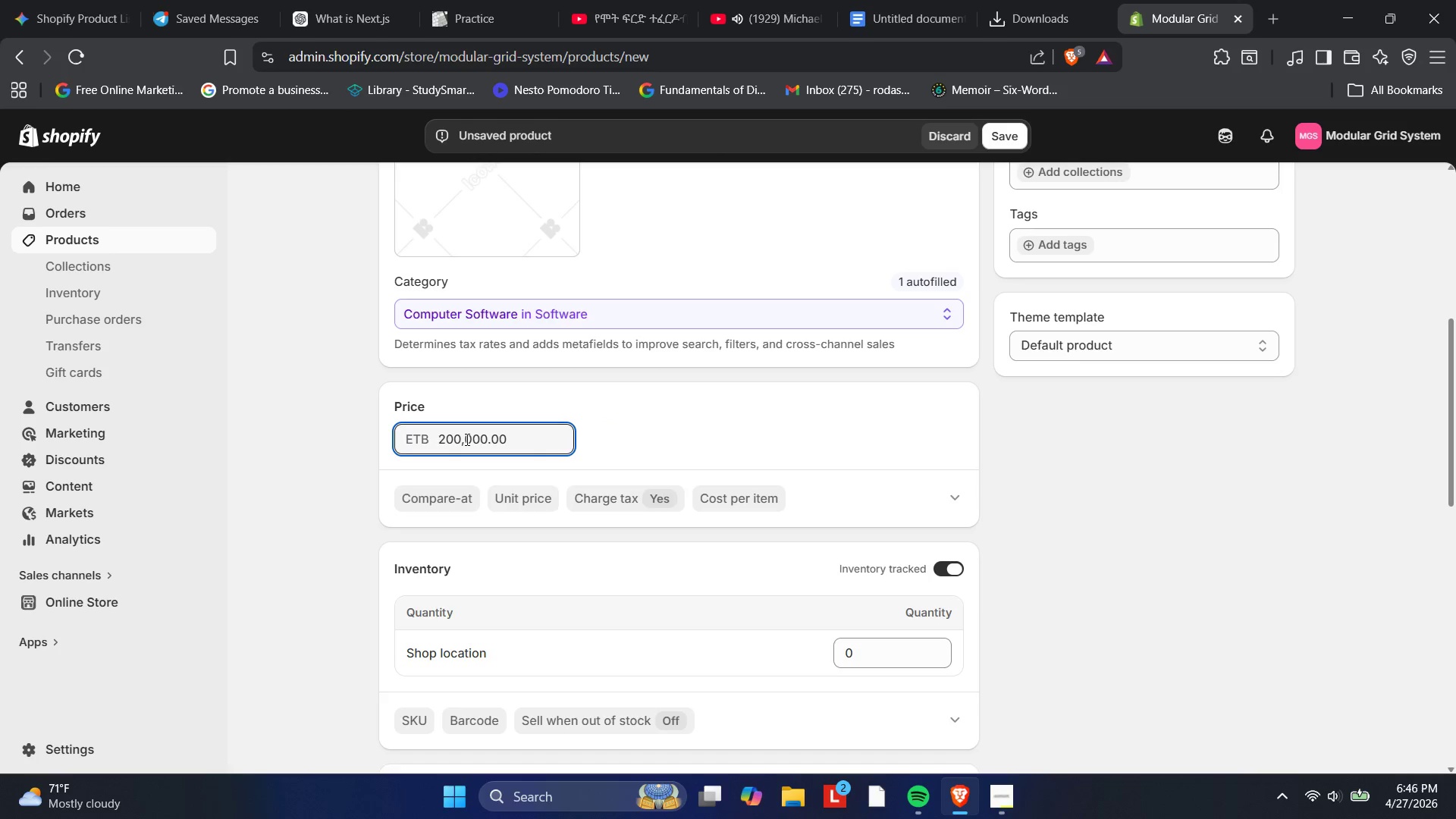 
key(Numpad0)
 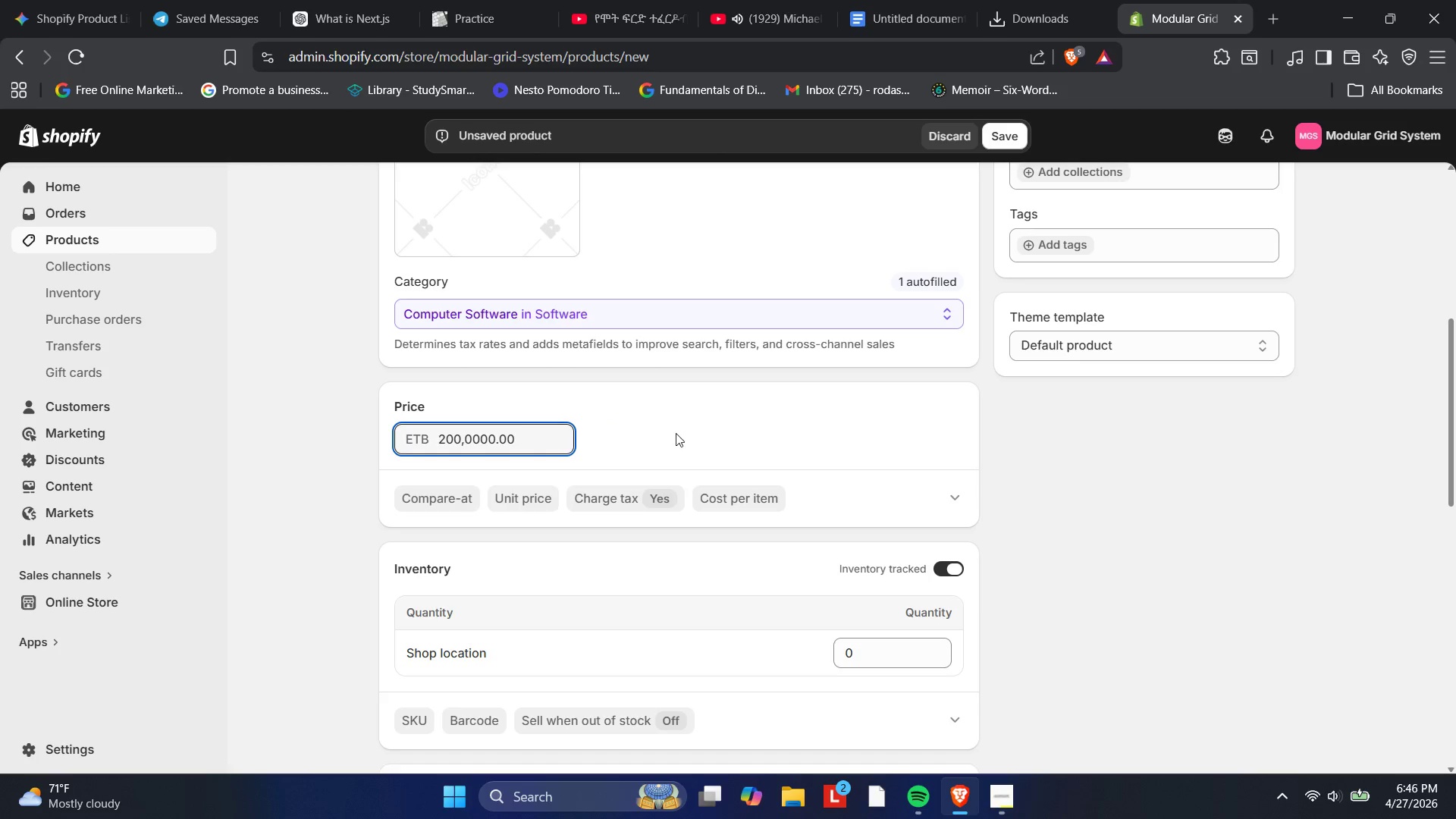 
left_click([708, 444])
 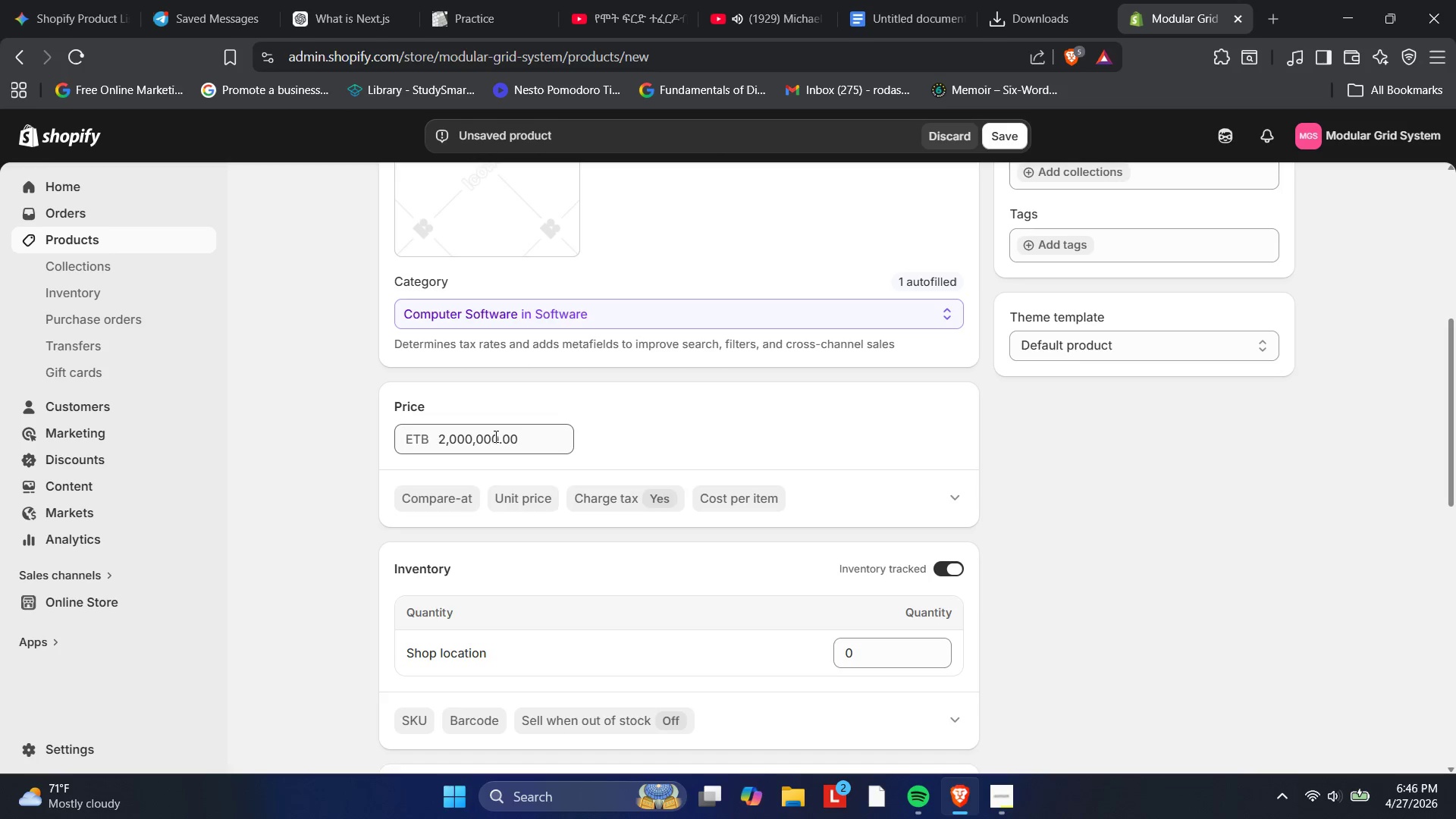 
left_click_drag(start_coordinate=[497, 446], to_coordinate=[485, 441])
 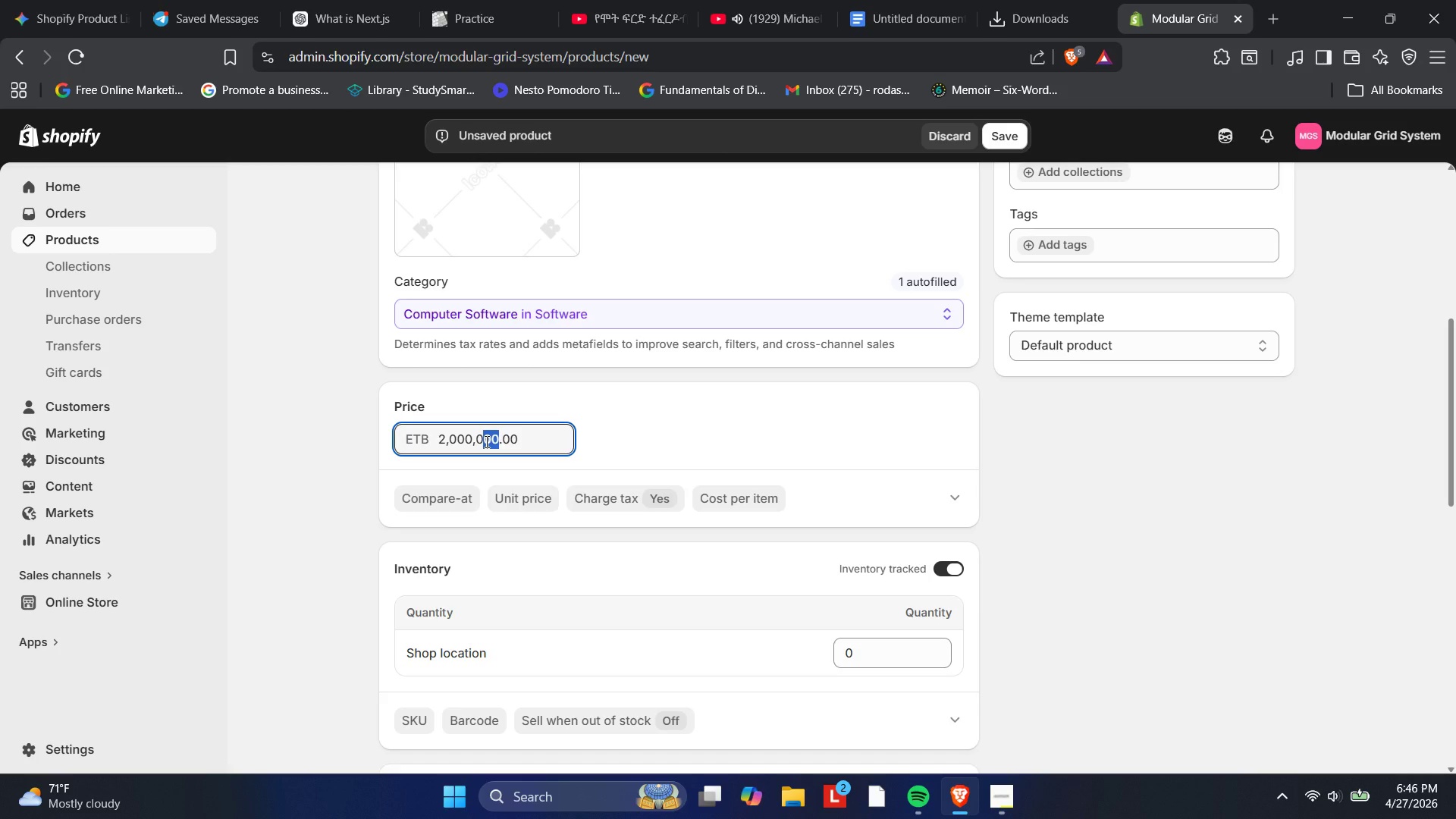 
left_click_drag(start_coordinate=[485, 441], to_coordinate=[477, 439])
 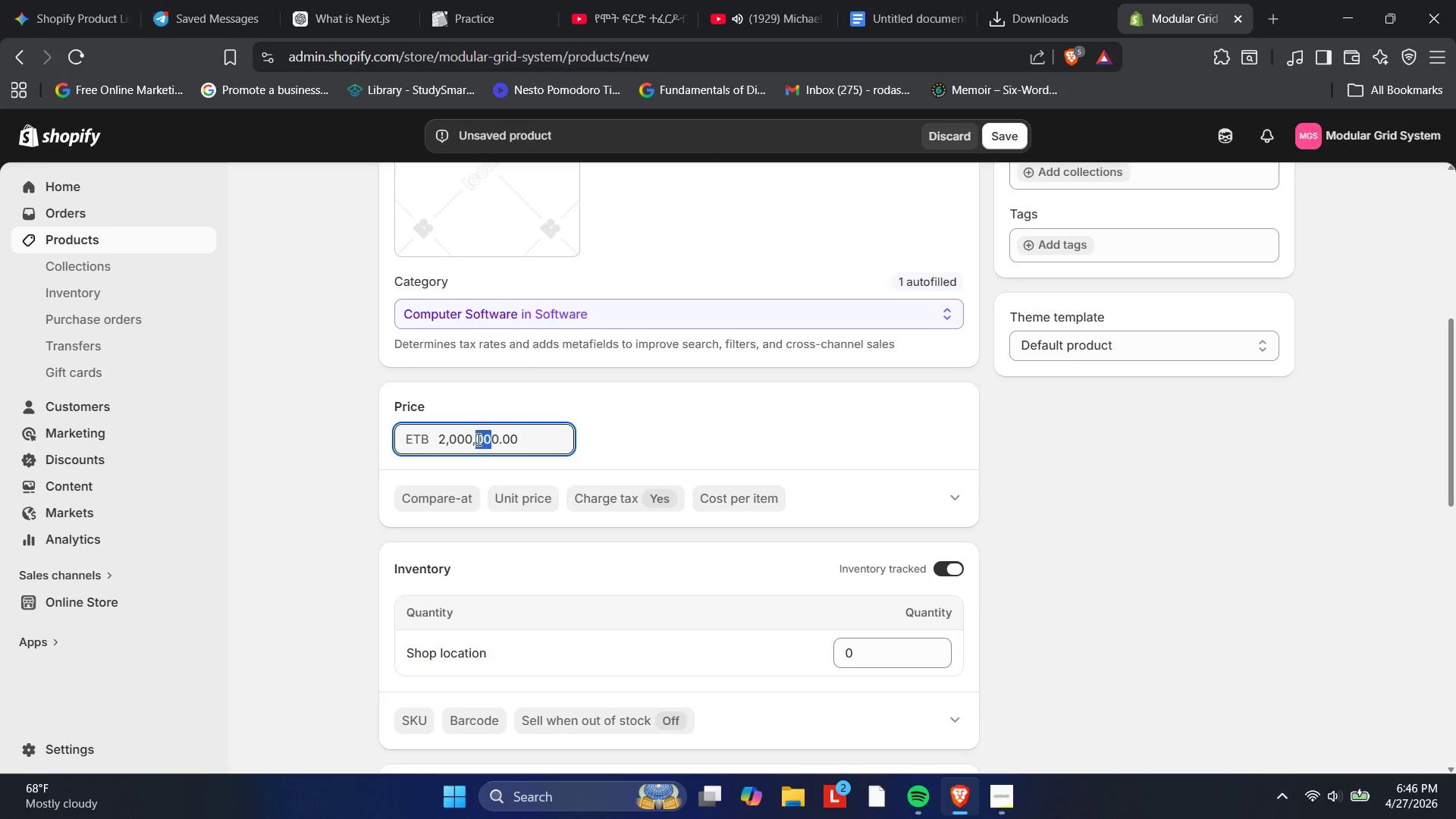 
key(Backspace)
 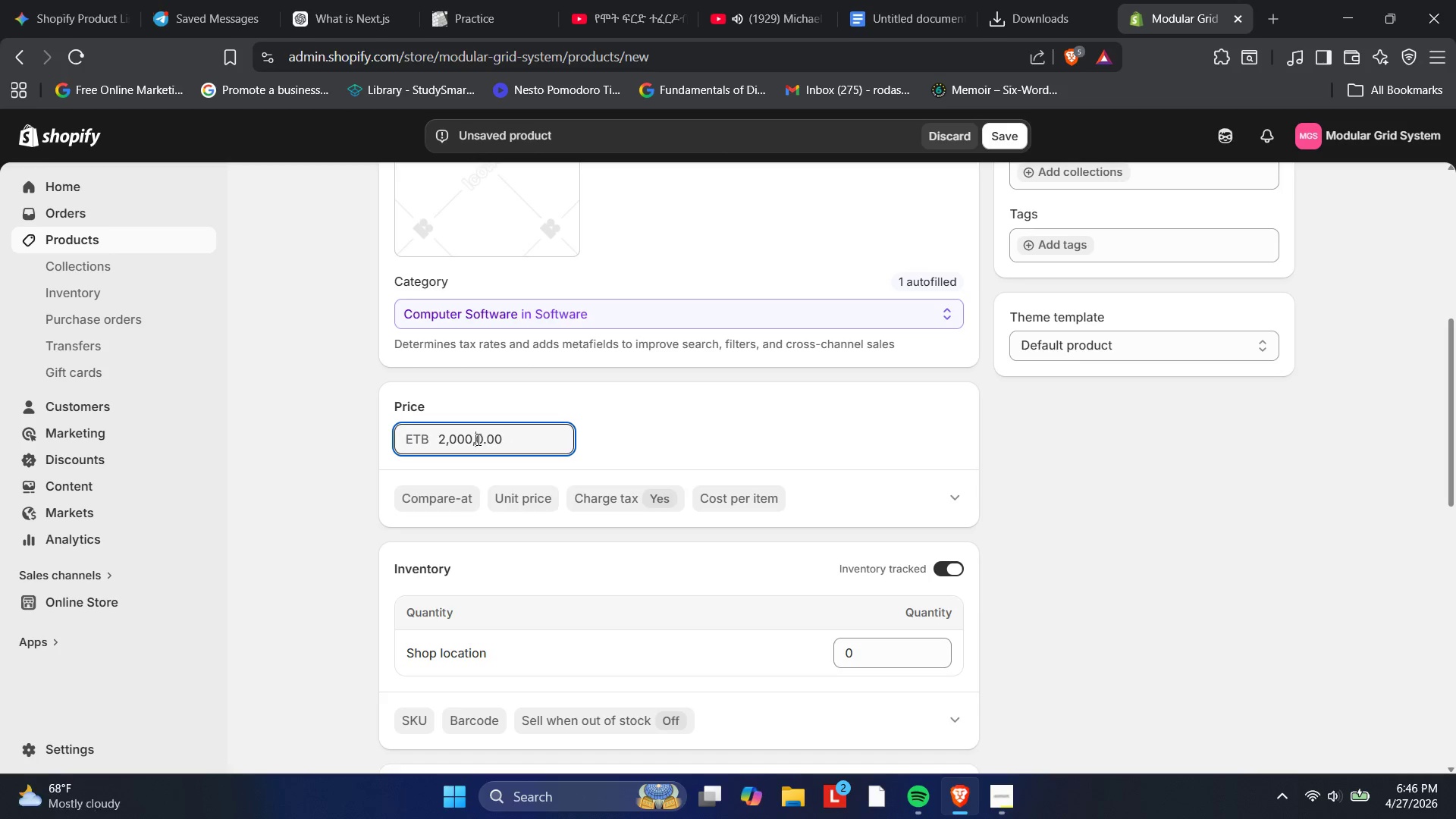 
key(ArrowRight)
 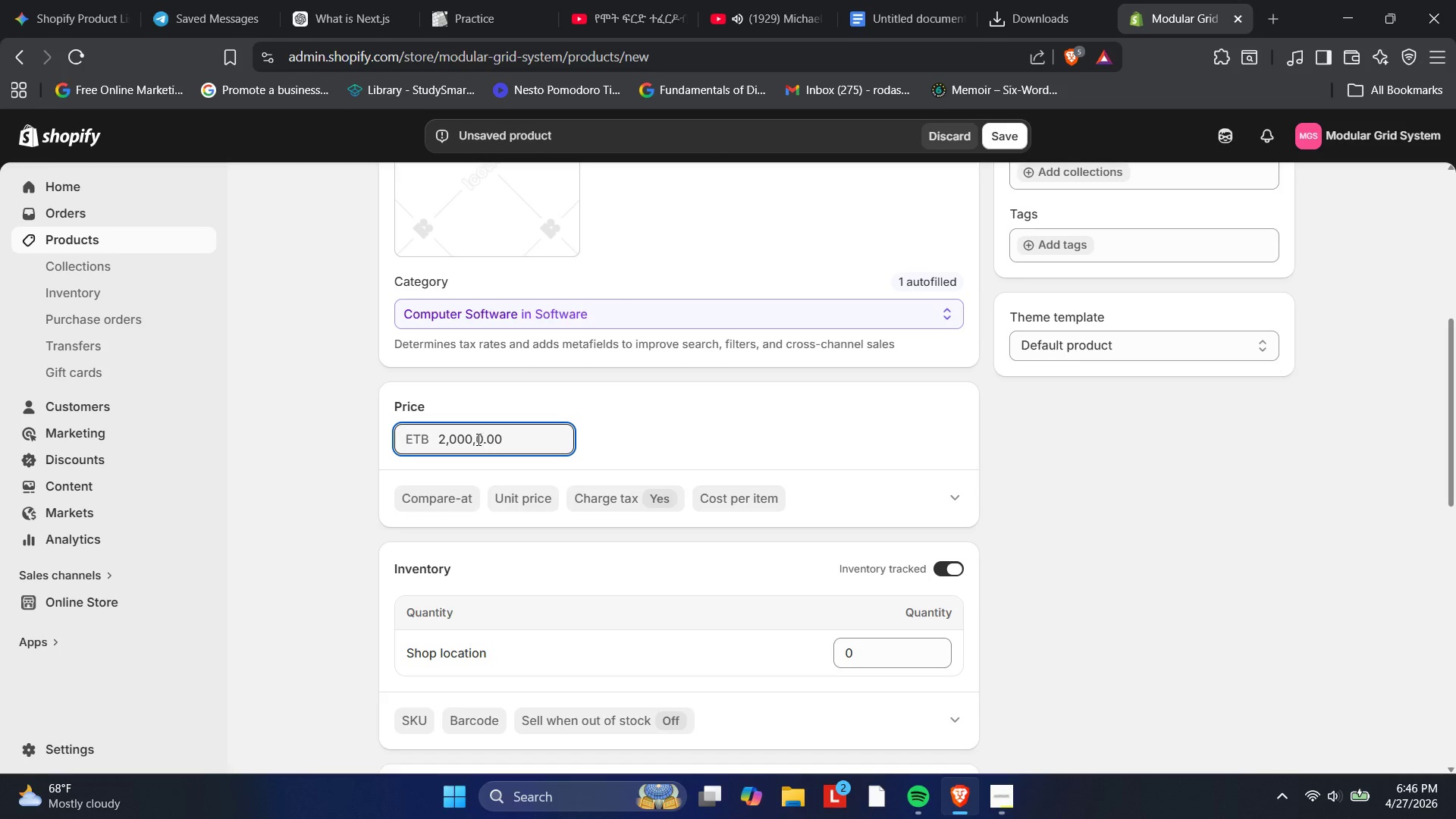 
key(Backspace)
 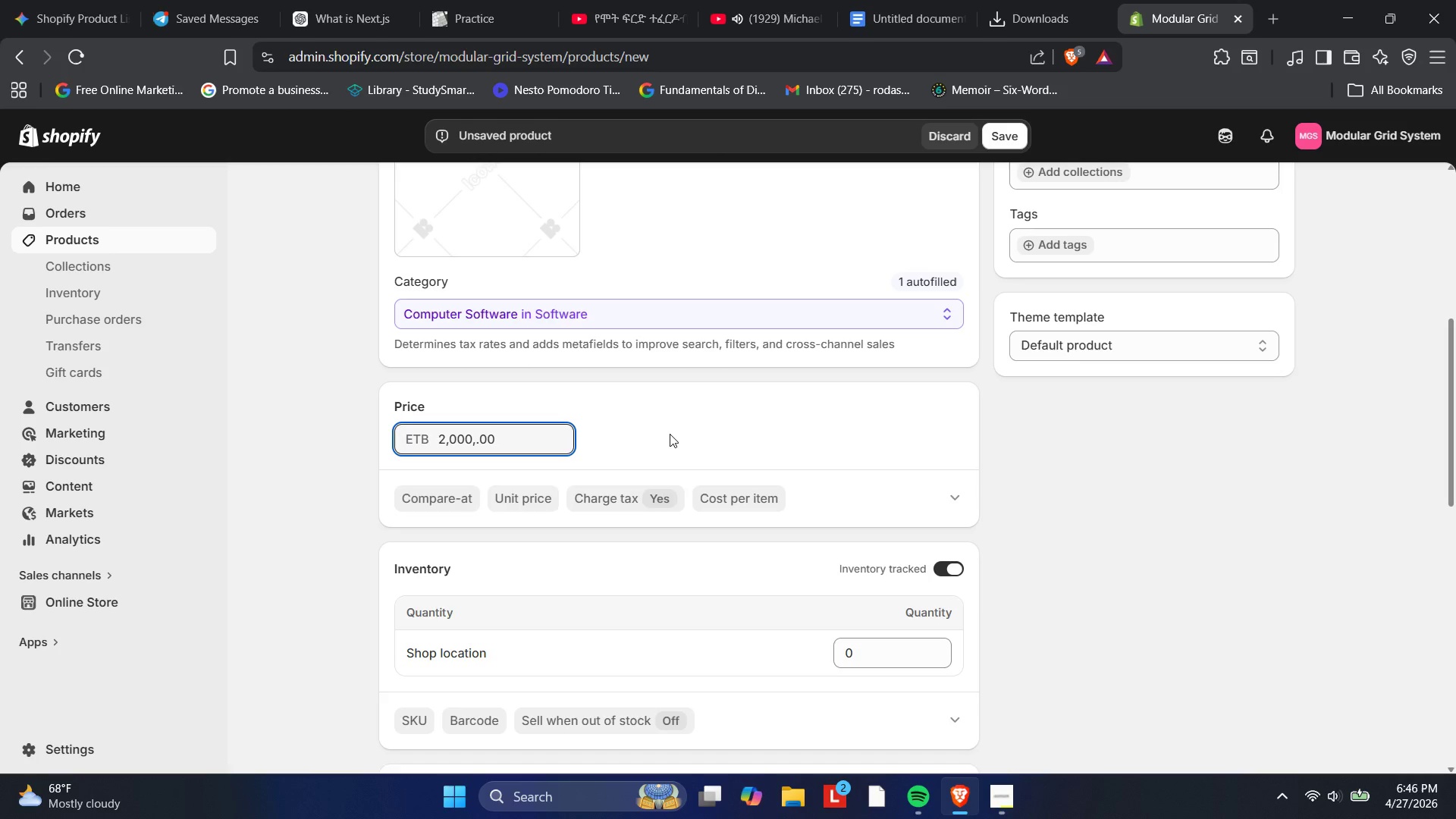 
left_click_drag(start_coordinate=[668, 425], to_coordinate=[664, 412])
 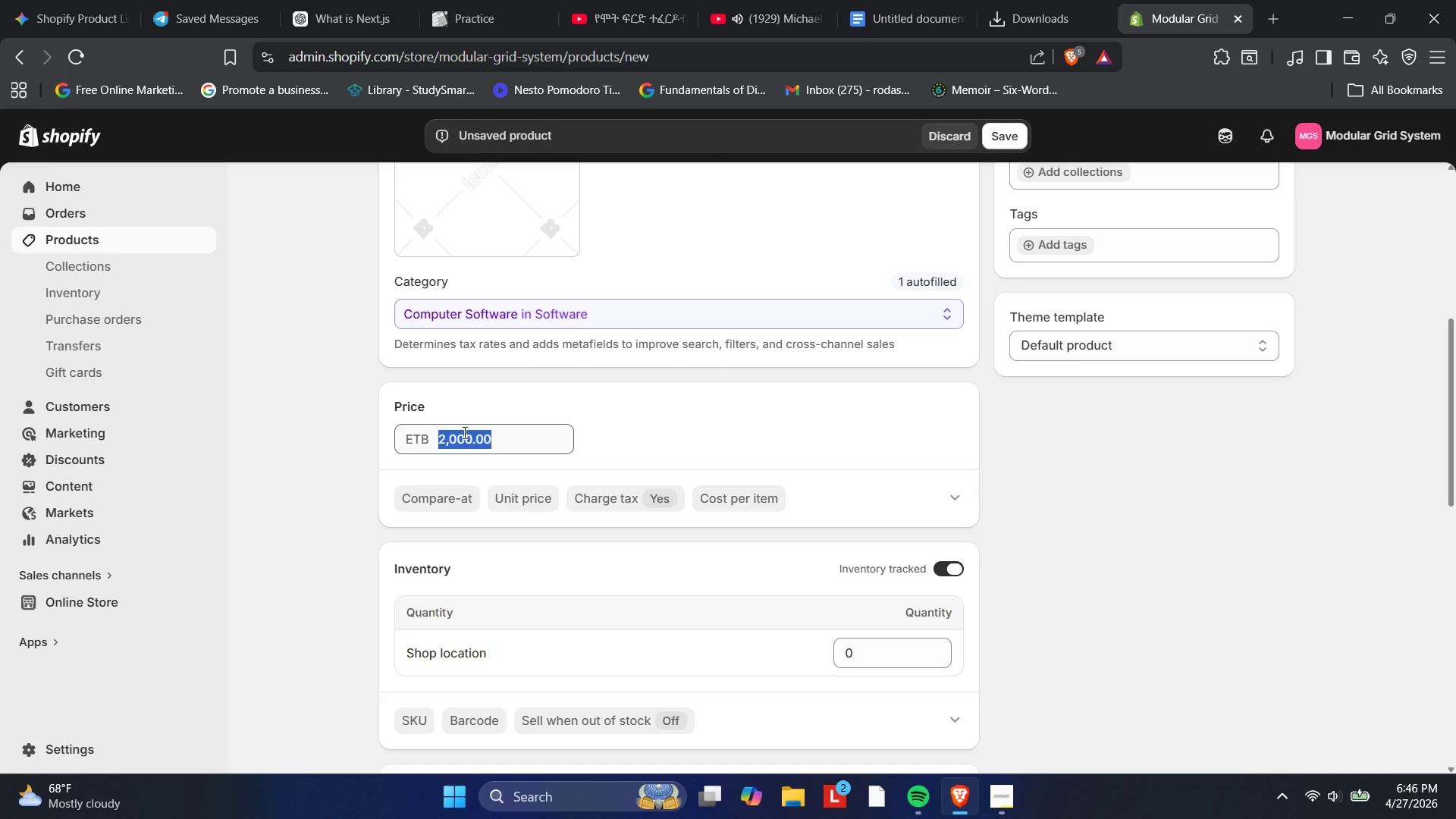 
left_click([464, 449])
 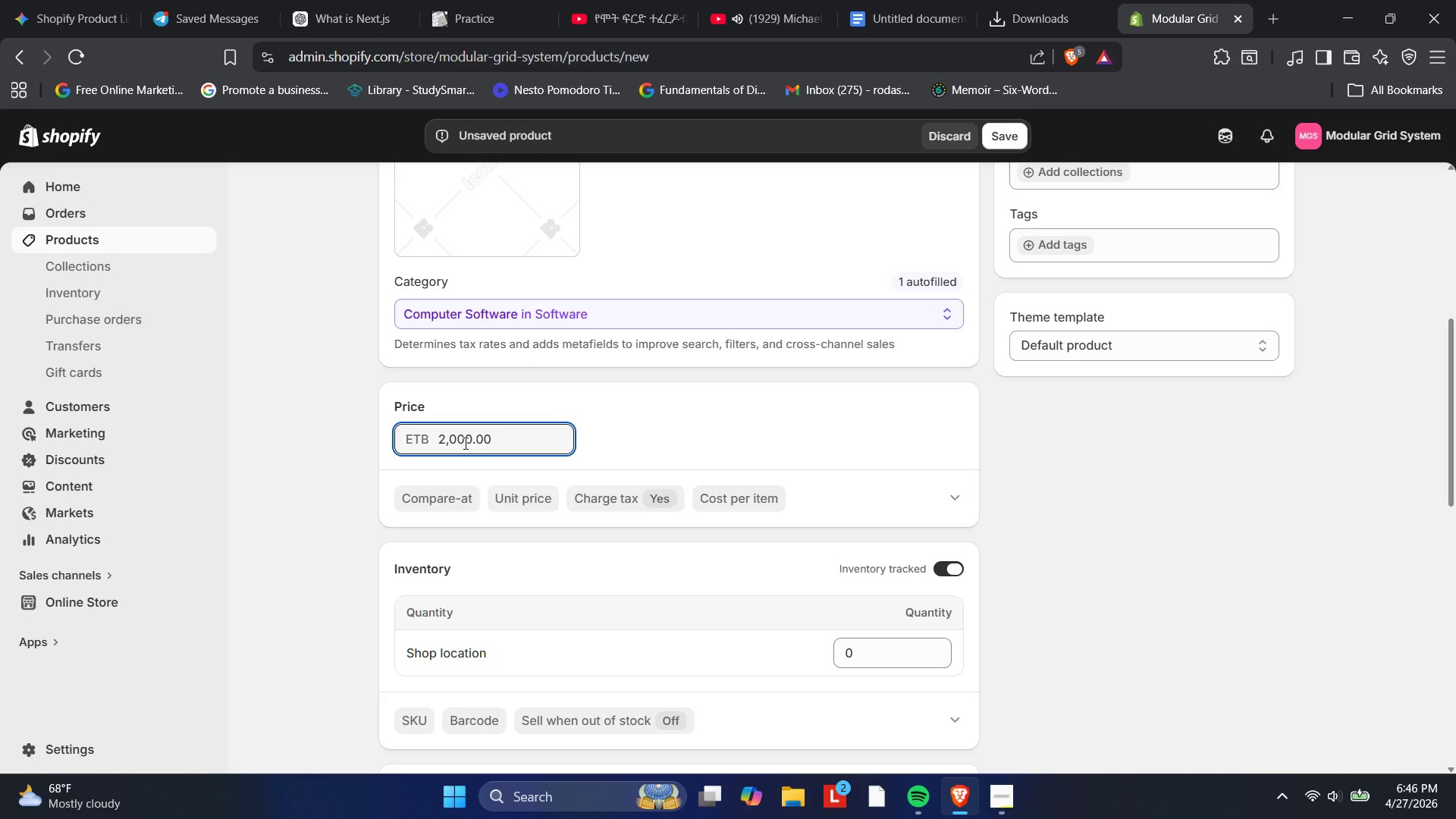 
key(Numpad0)
 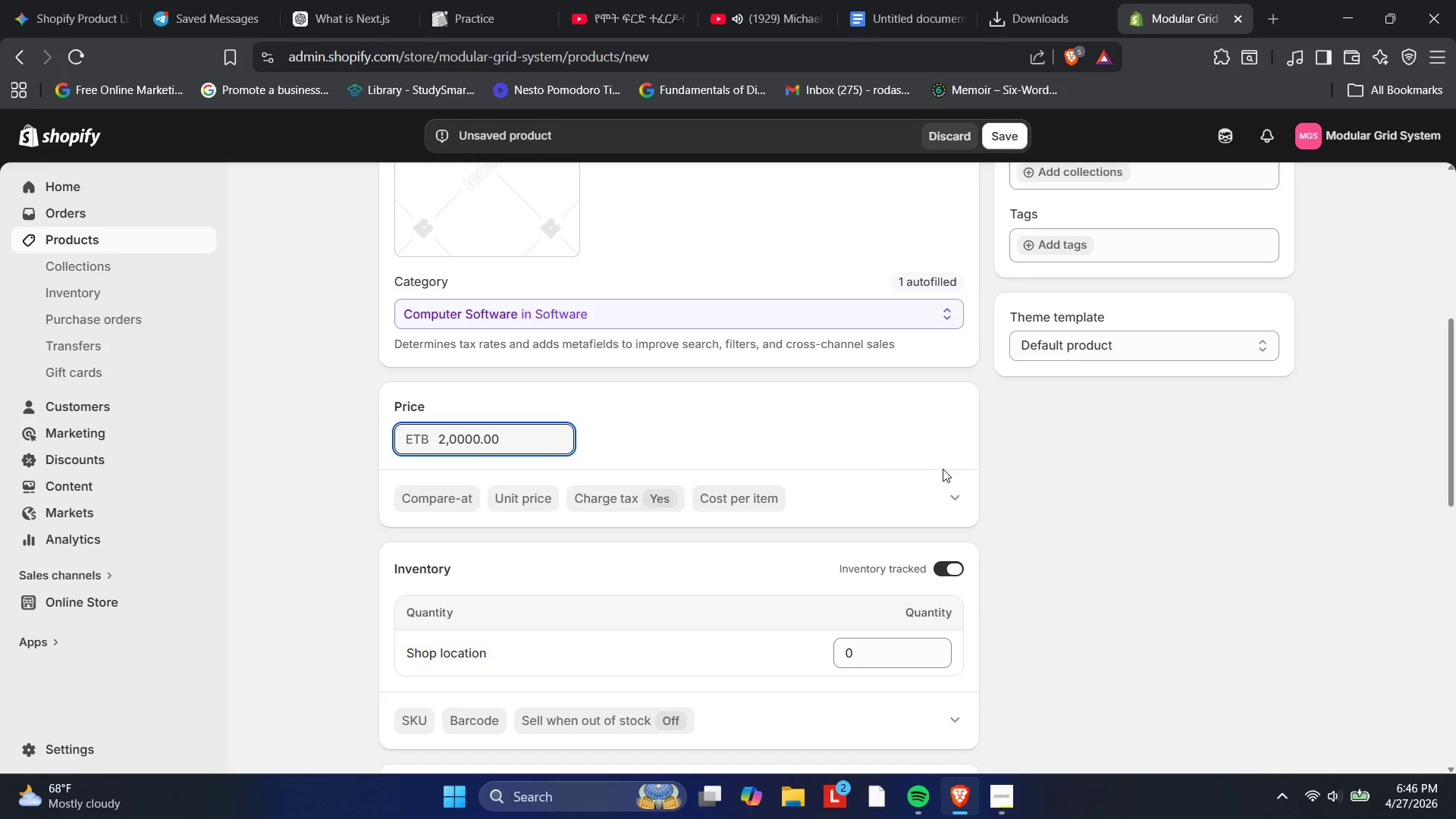 
left_click([847, 447])
 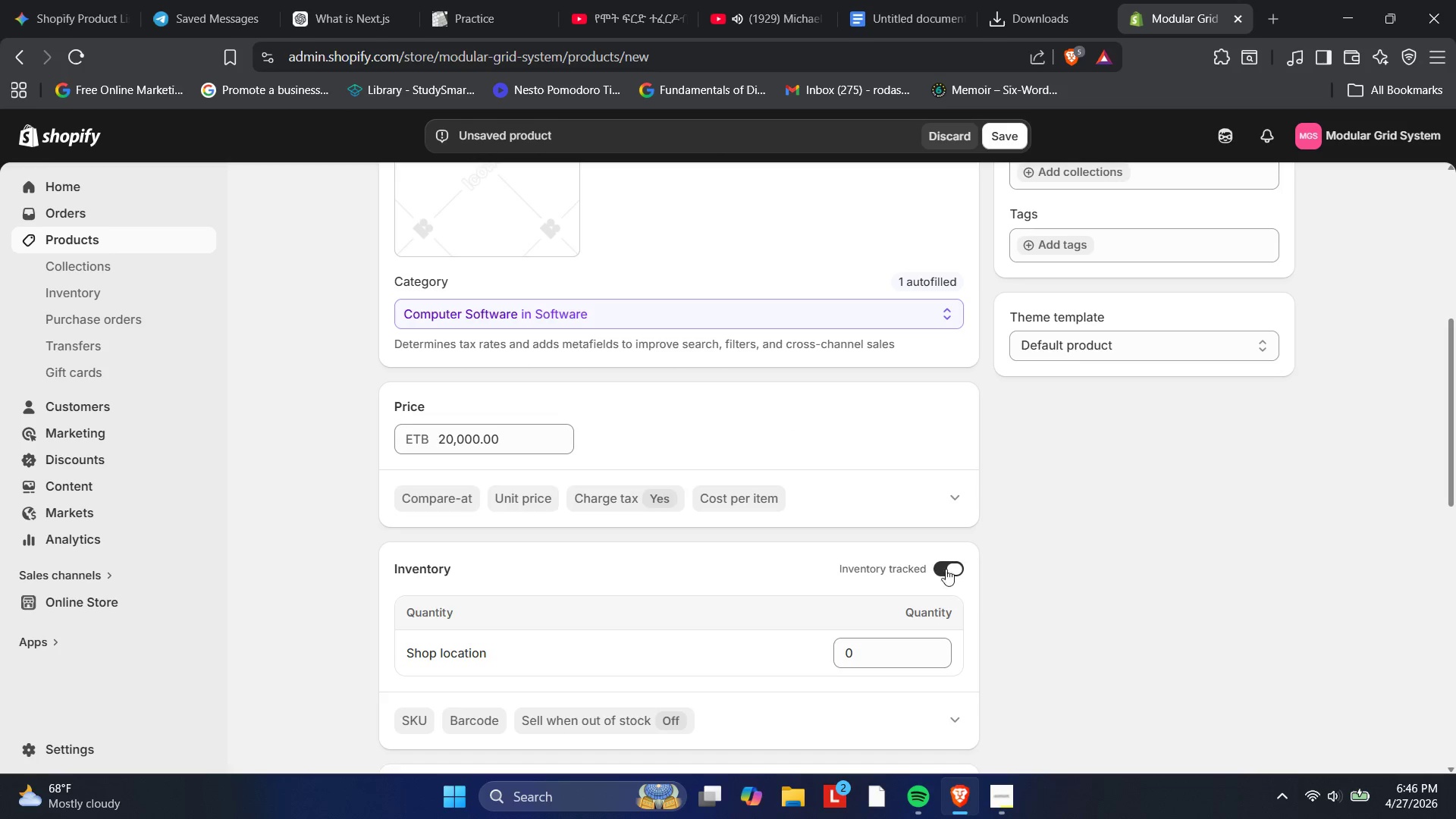 
left_click([951, 569])
 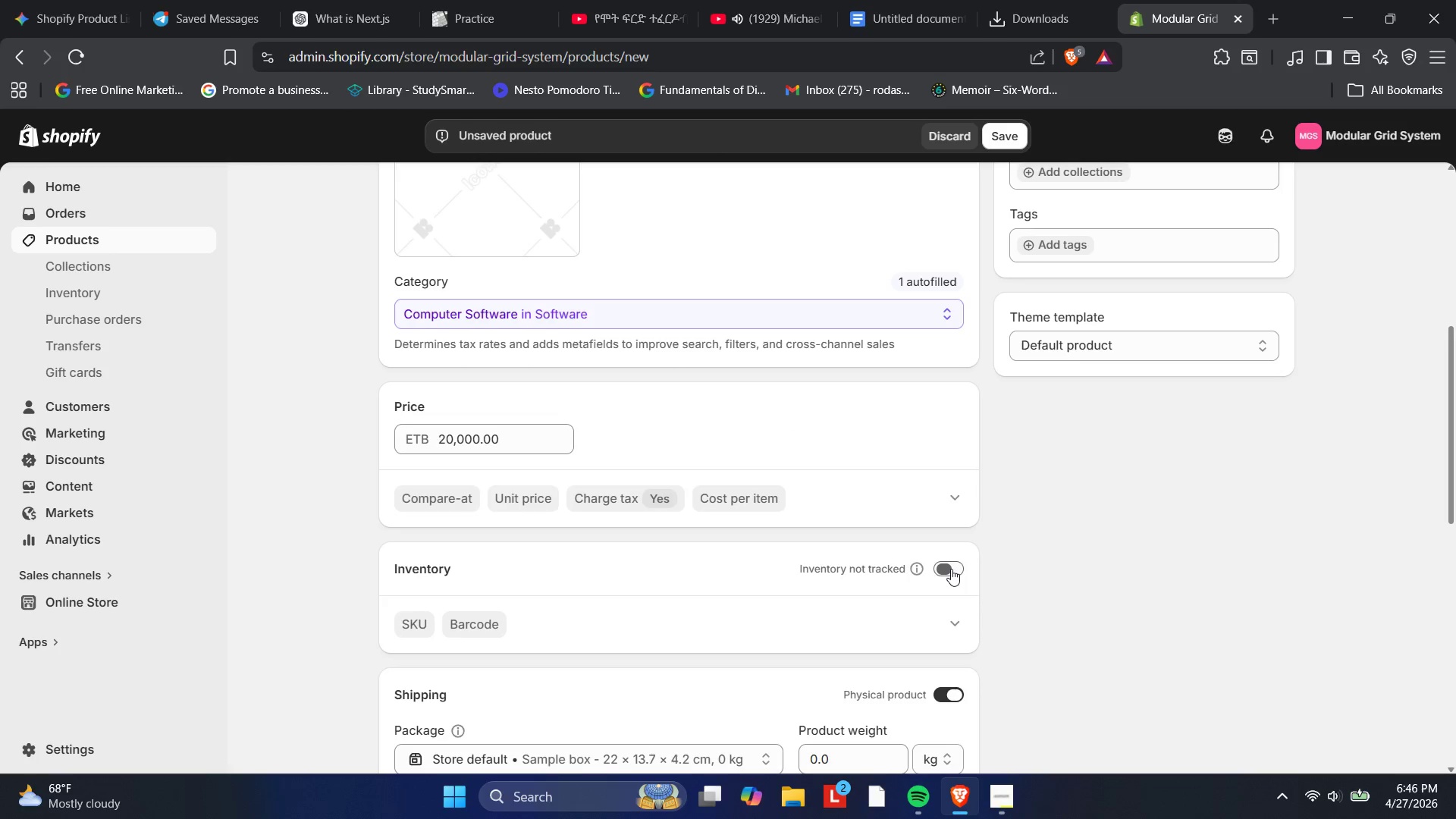 
scroll: coordinate [951, 569], scroll_direction: down, amount: 3.0
 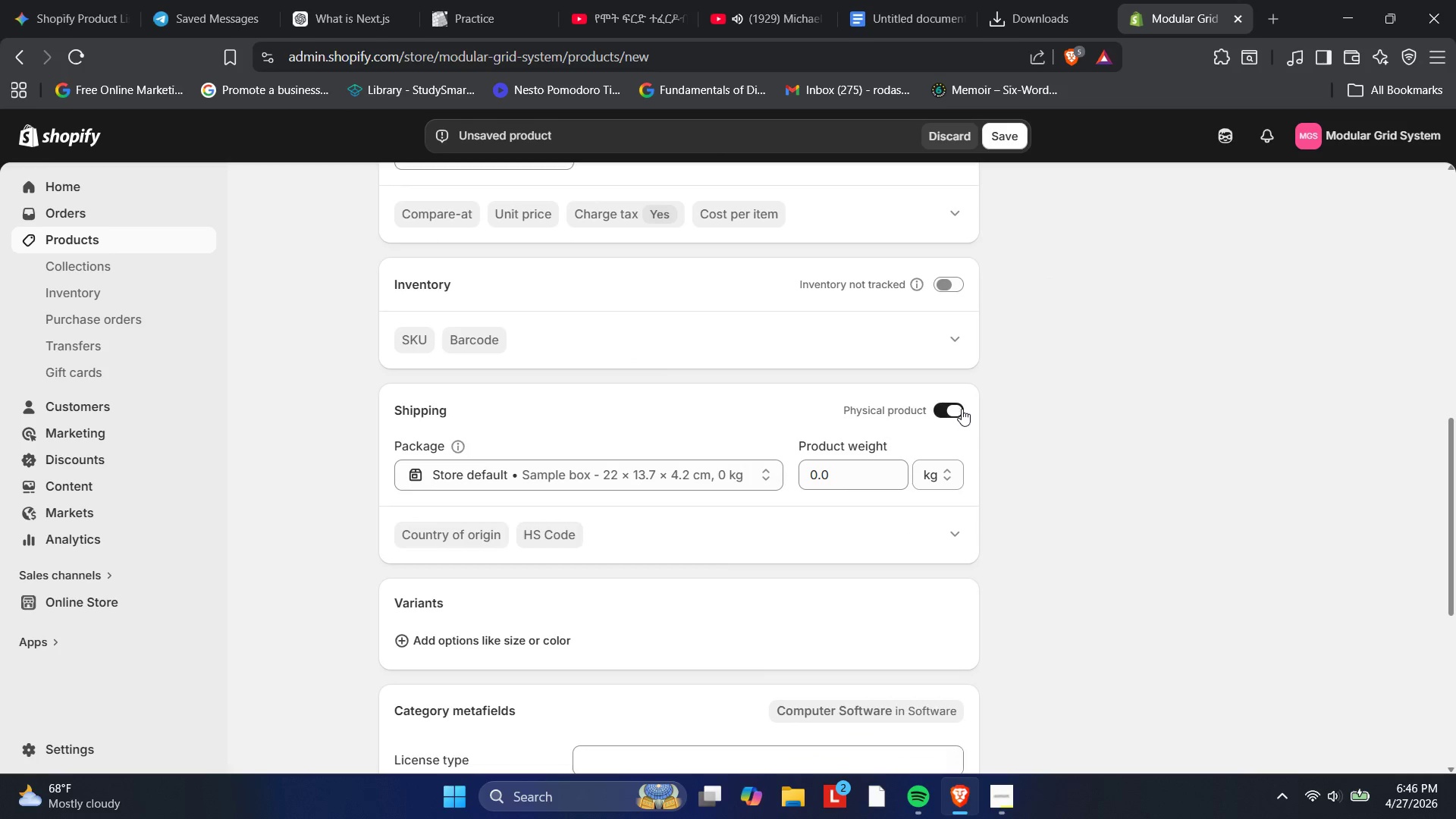 
left_click([956, 415])
 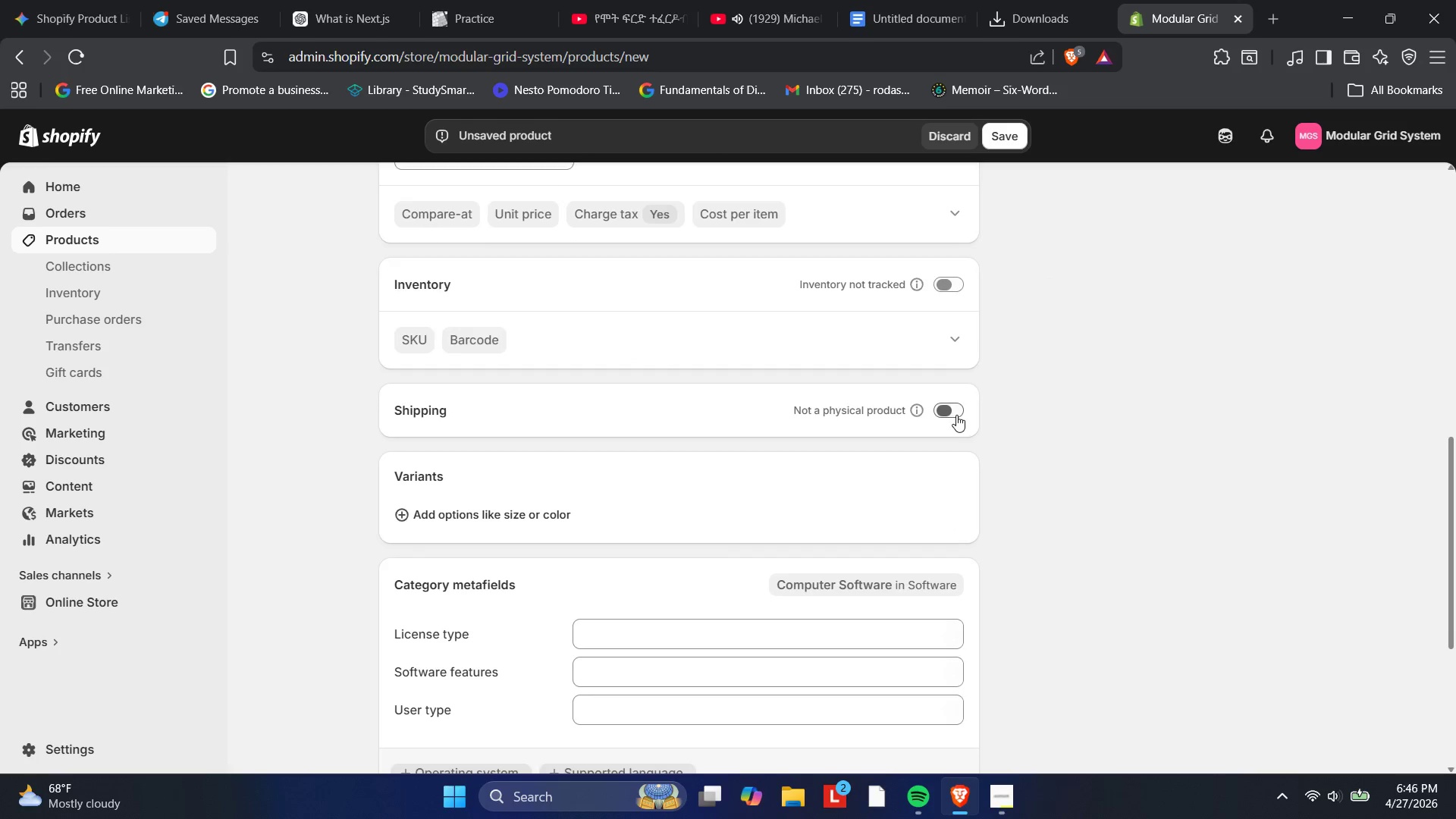 
scroll: coordinate [956, 415], scroll_direction: down, amount: 2.0
 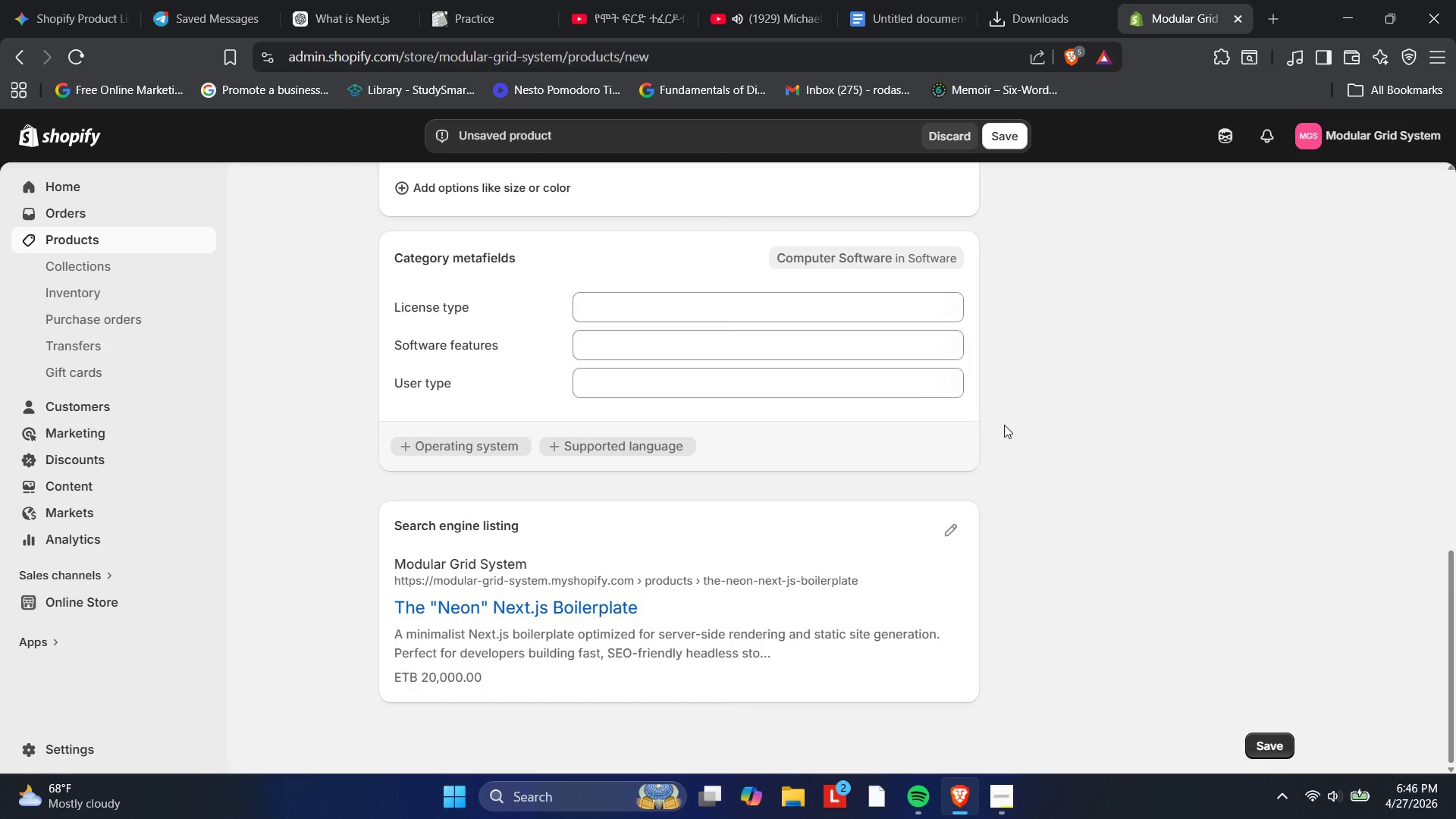 
wait(7.7)
 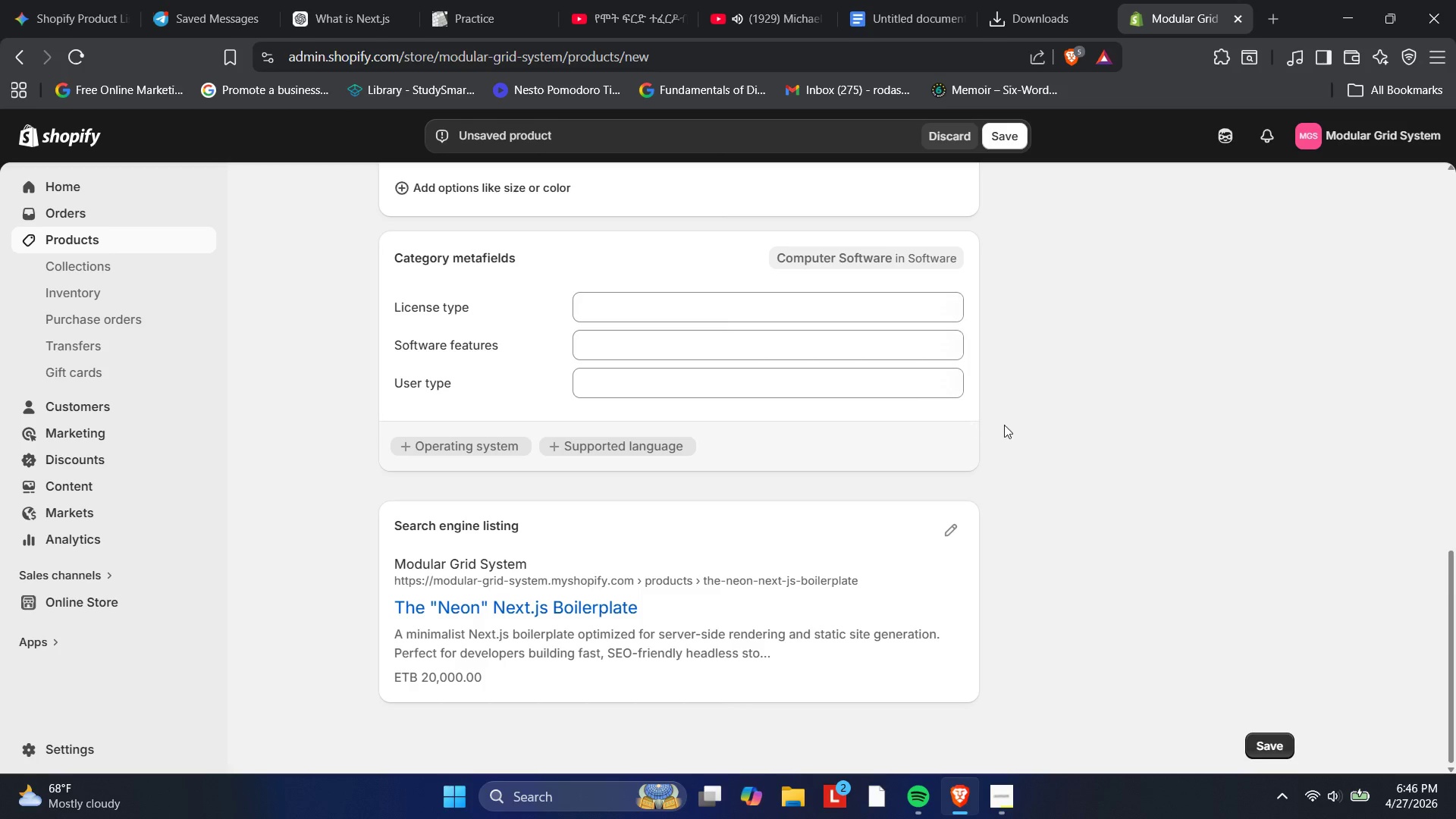 
left_click([1002, 795])